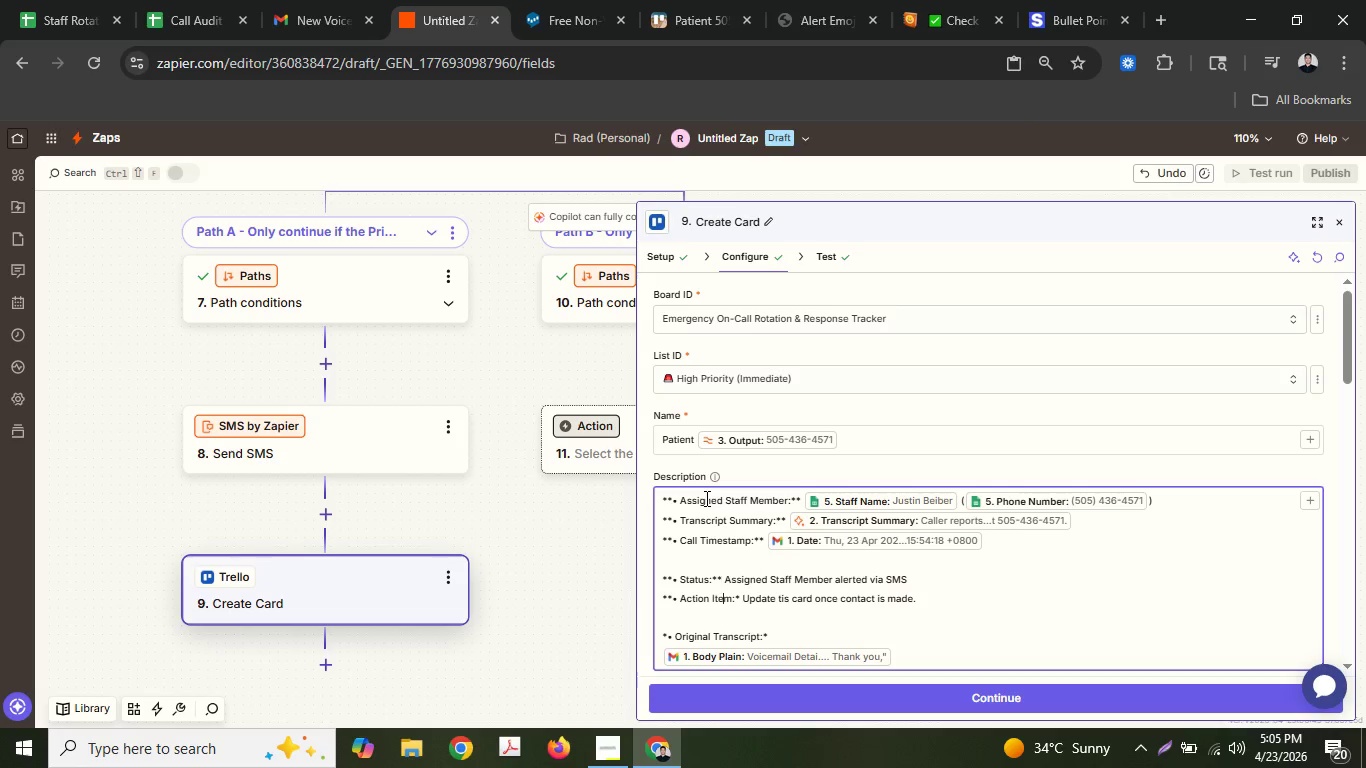 
key(ArrowDown)
 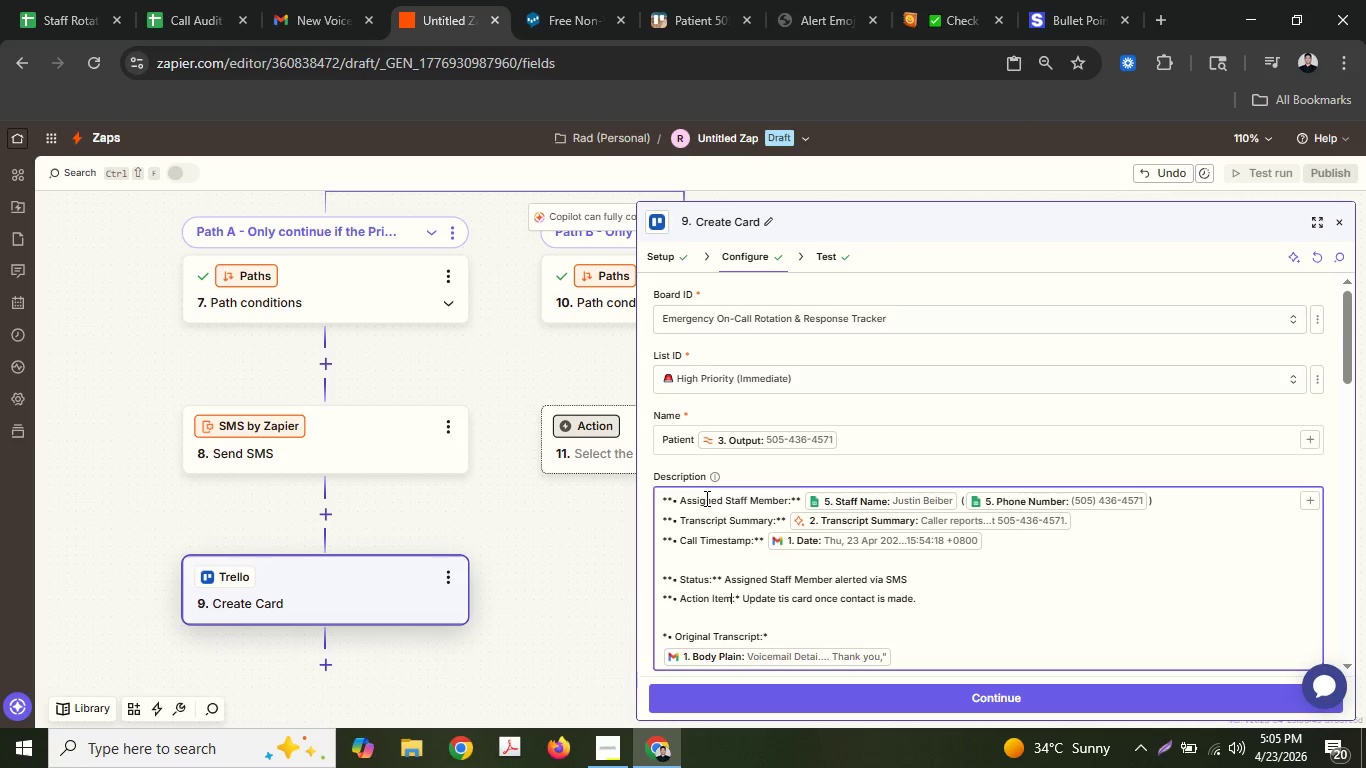 
key(ArrowRight)
 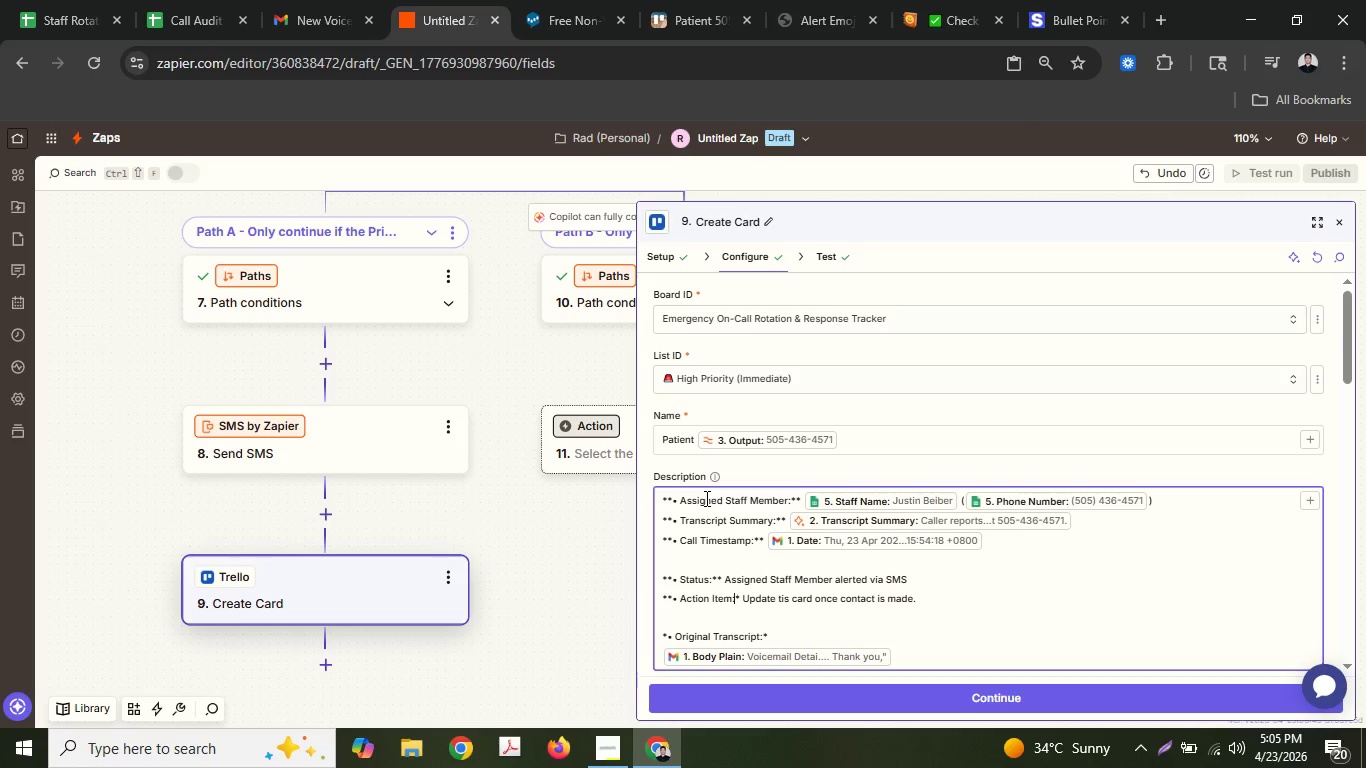 
key(ArrowRight)
 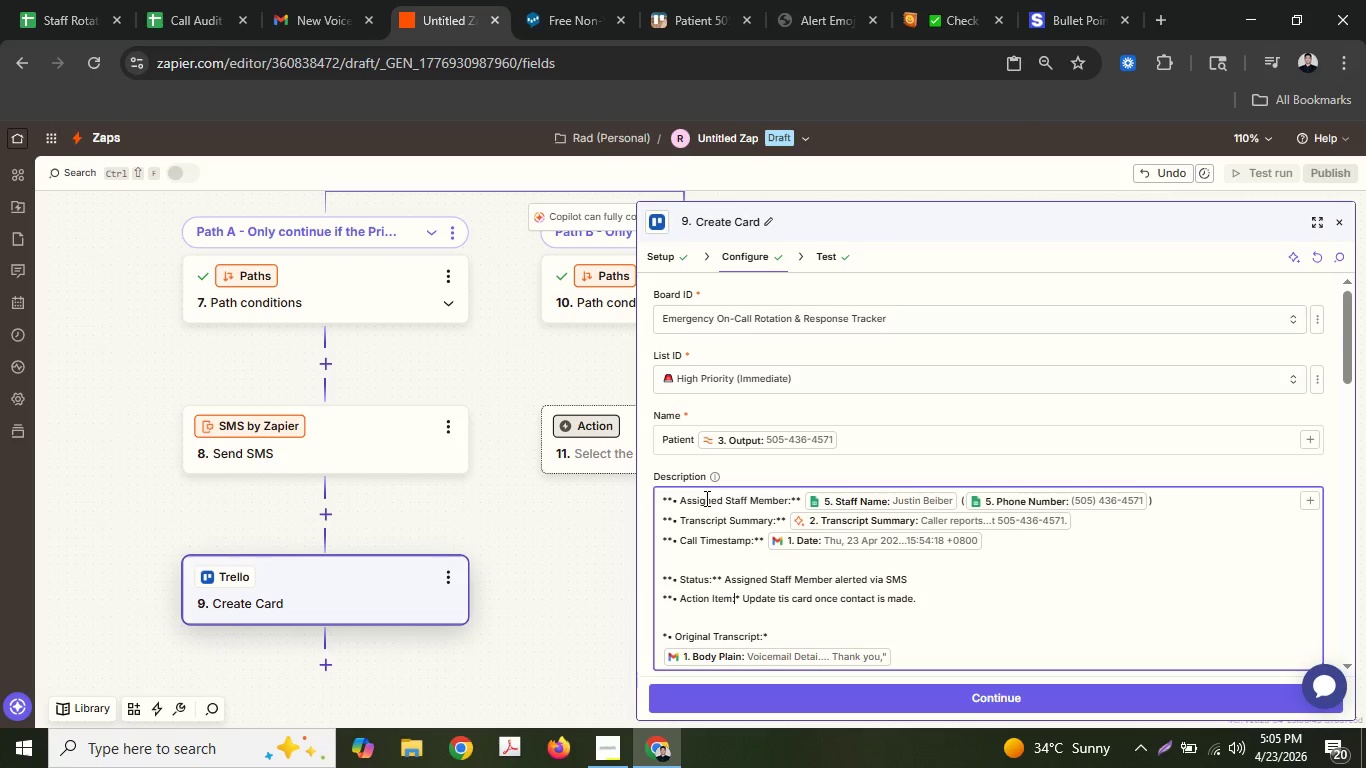 
key(ArrowRight)
 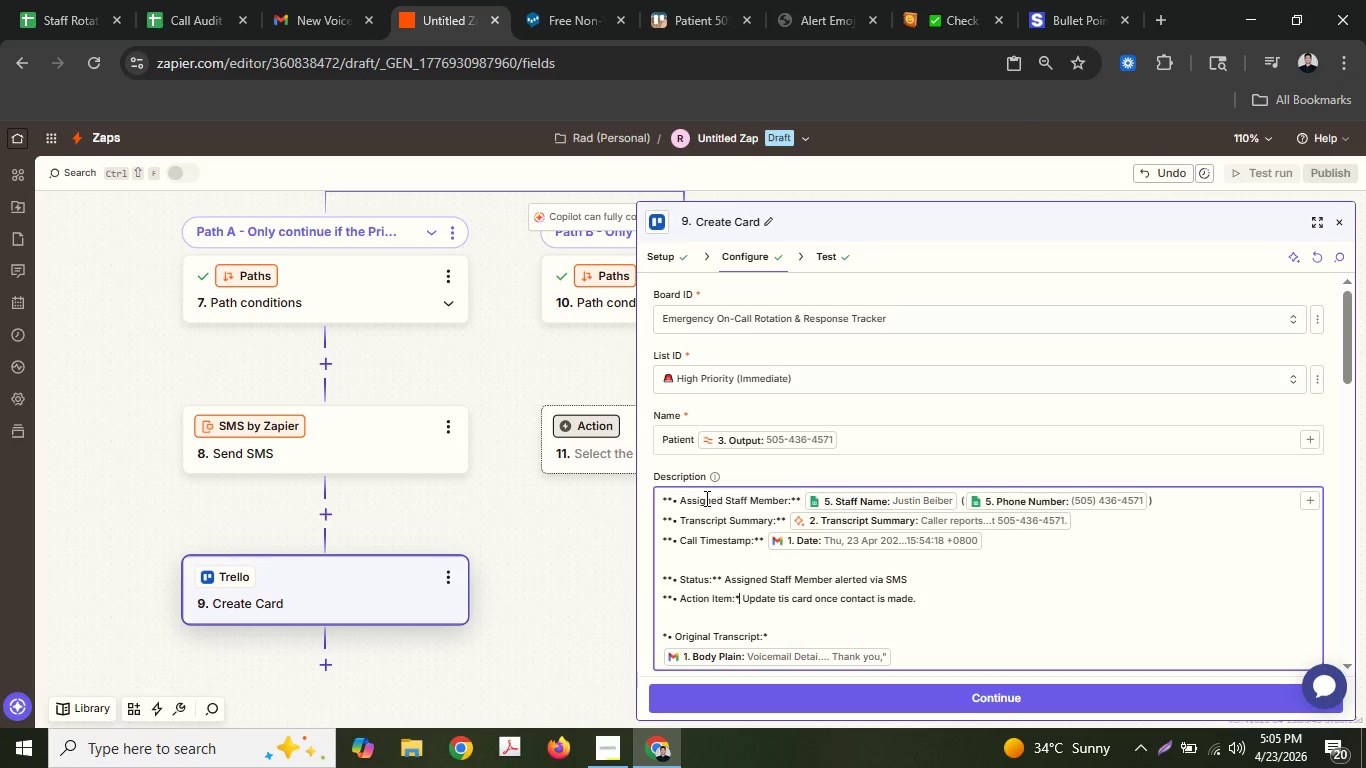 
key(Shift+ShiftLeft)
 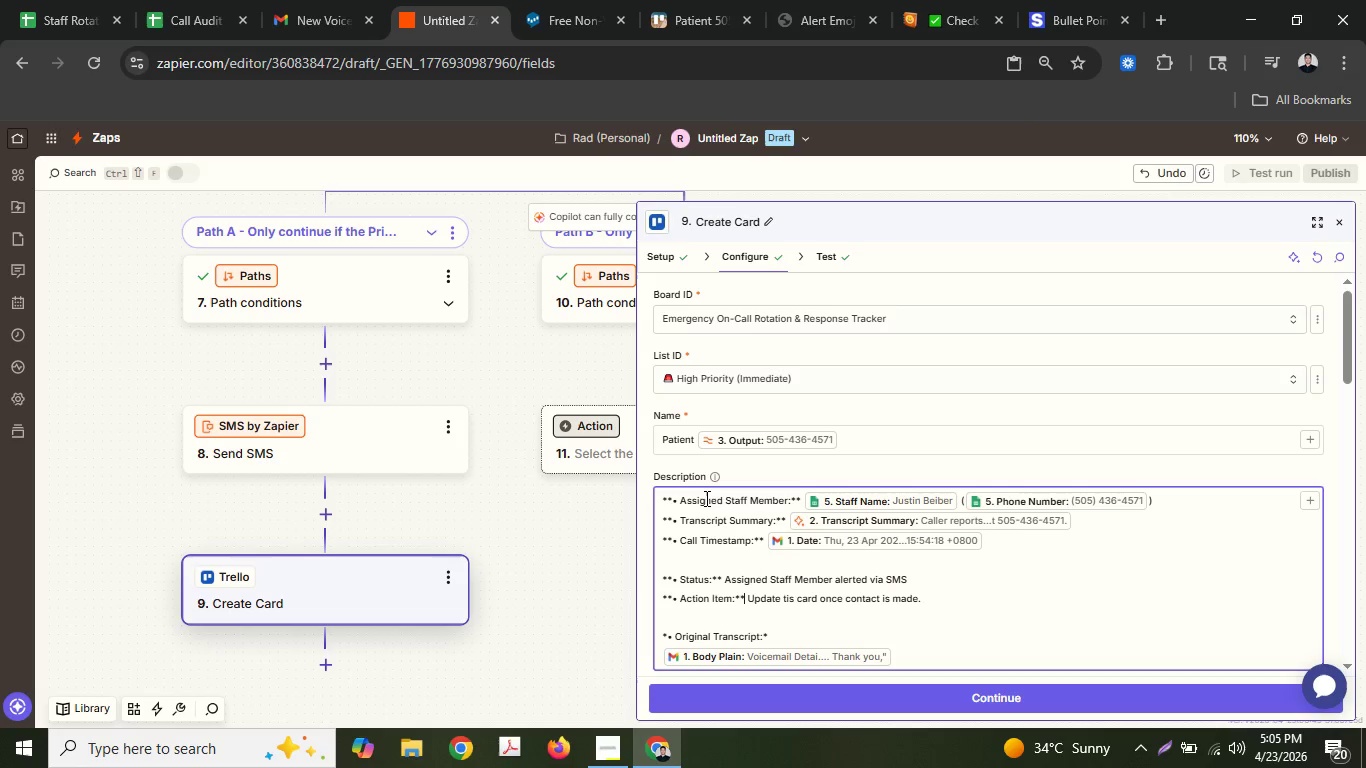 
key(Shift+8)
 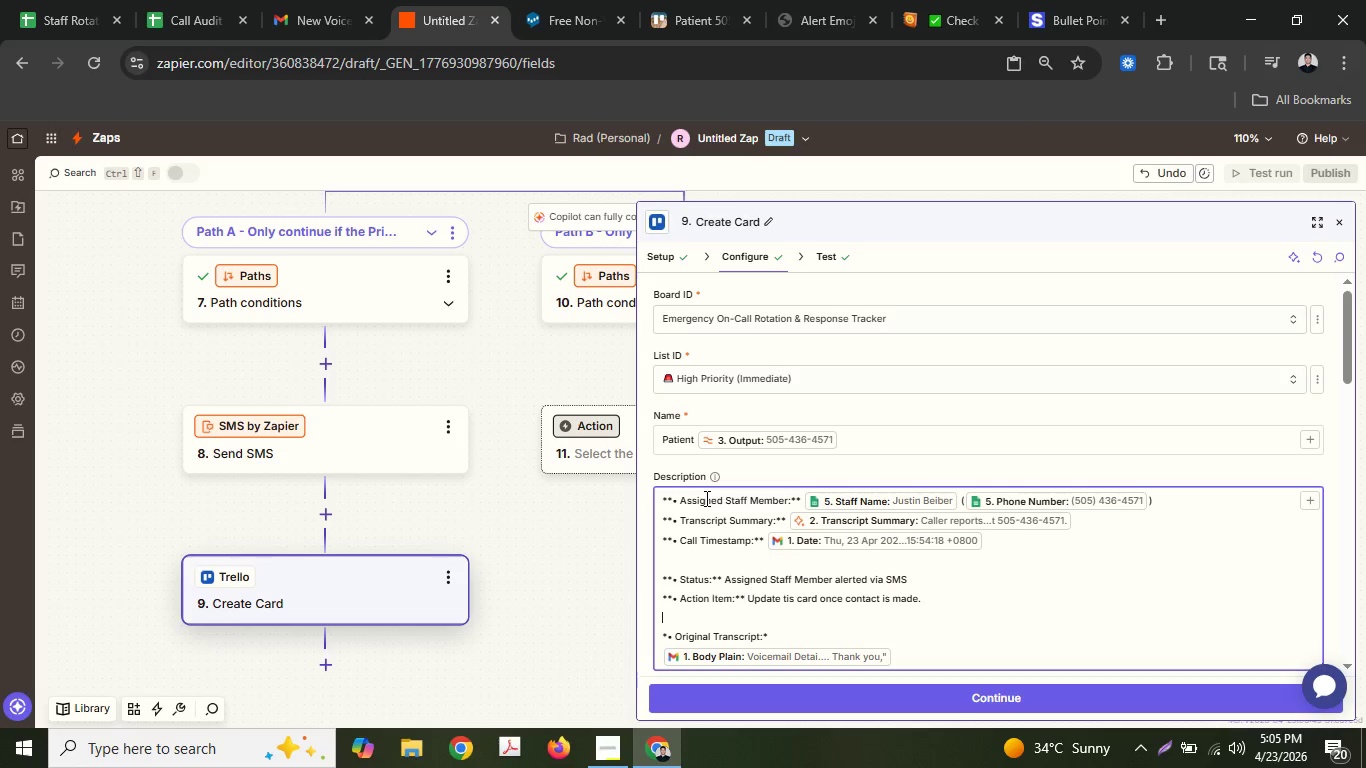 
key(ArrowDown)
 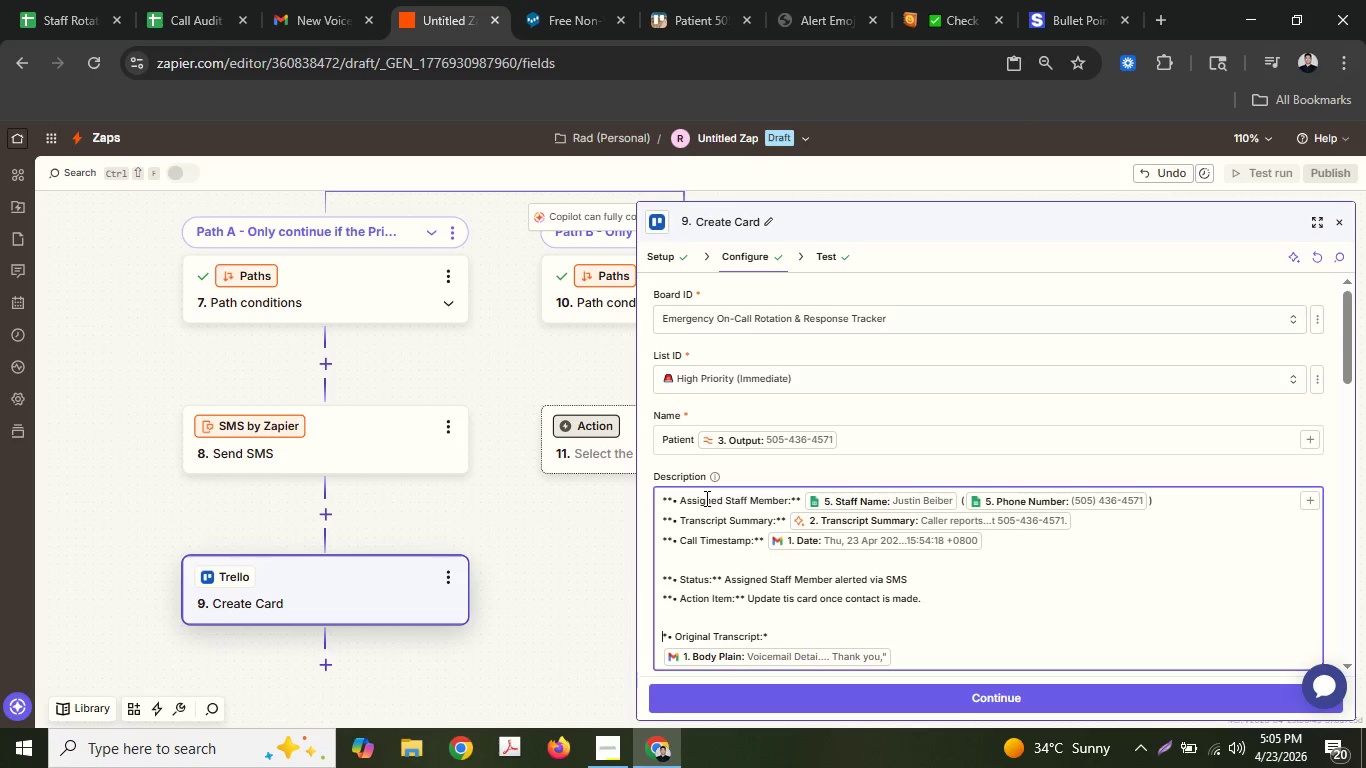 
key(ArrowRight)
 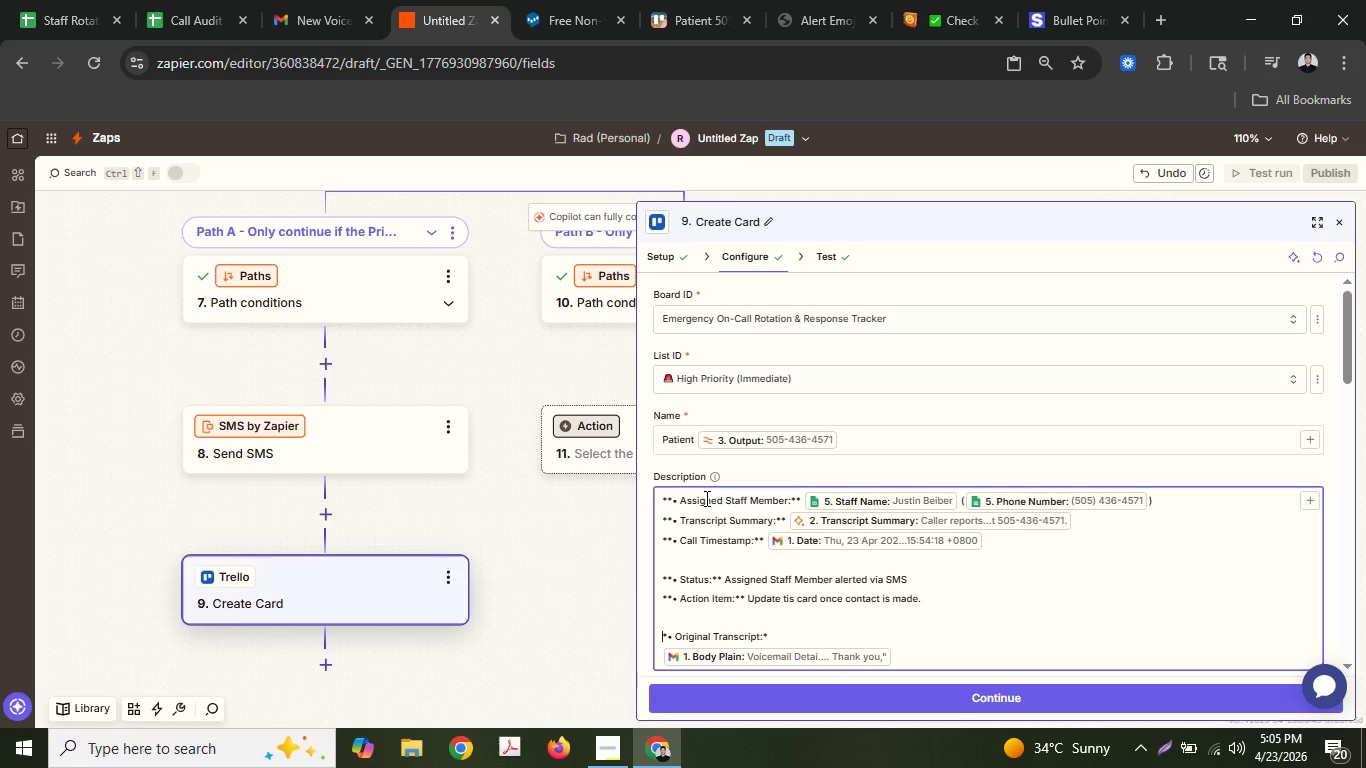 
key(Shift+ShiftLeft)
 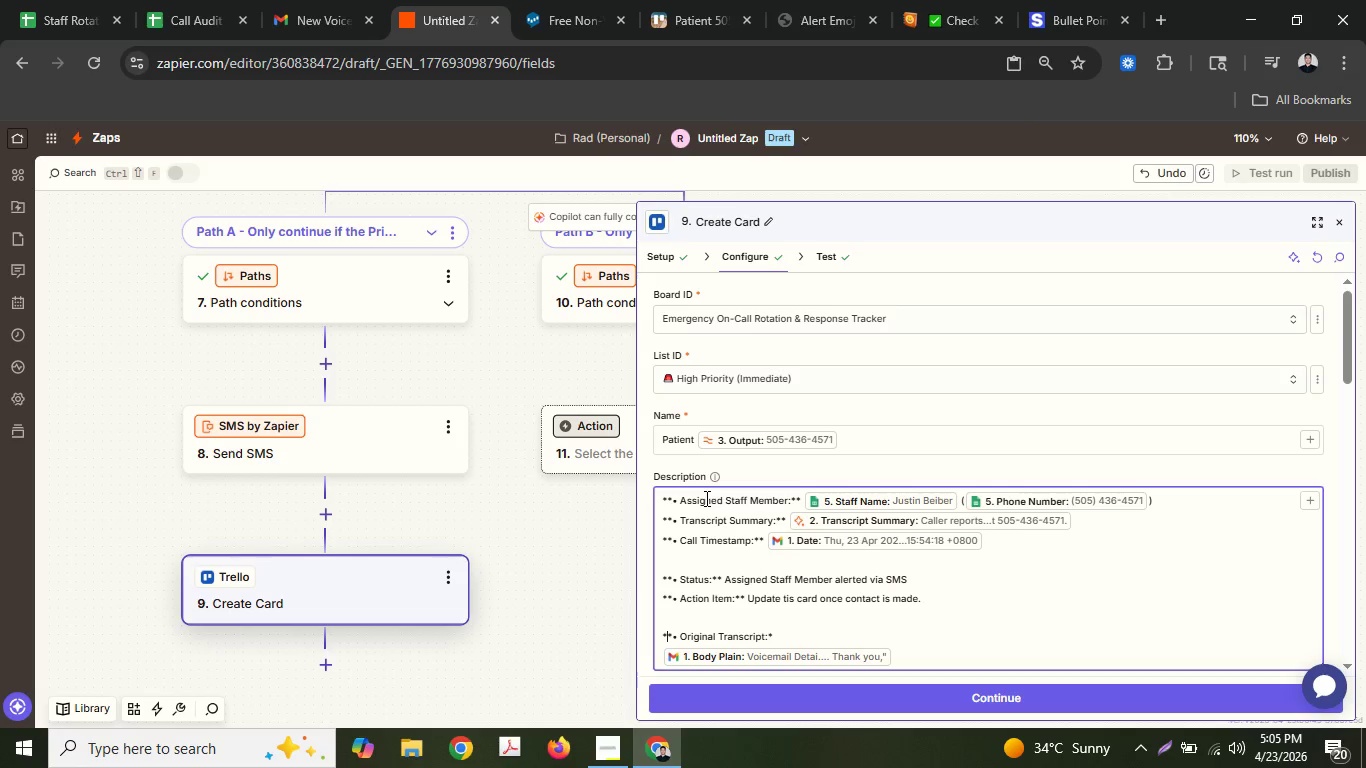 
key(Shift+8)
 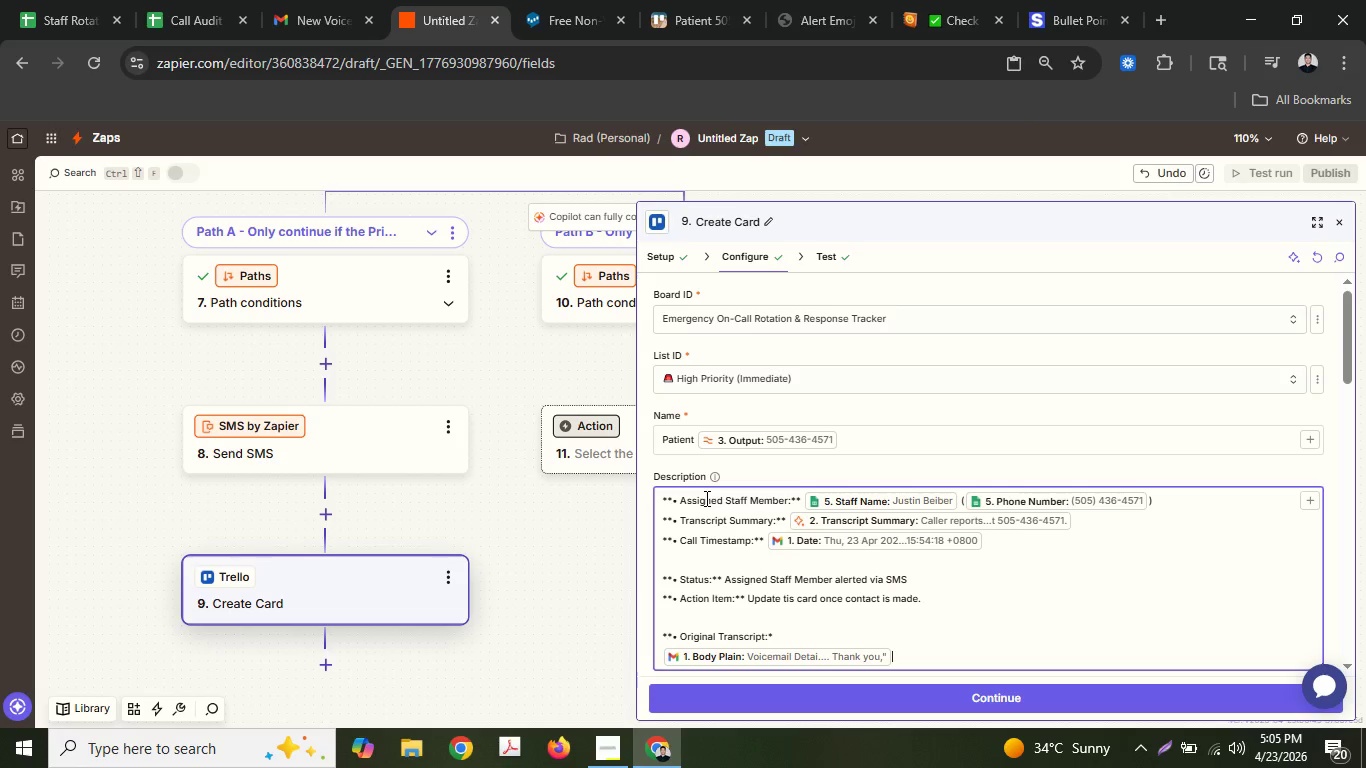 
key(ArrowDown)
 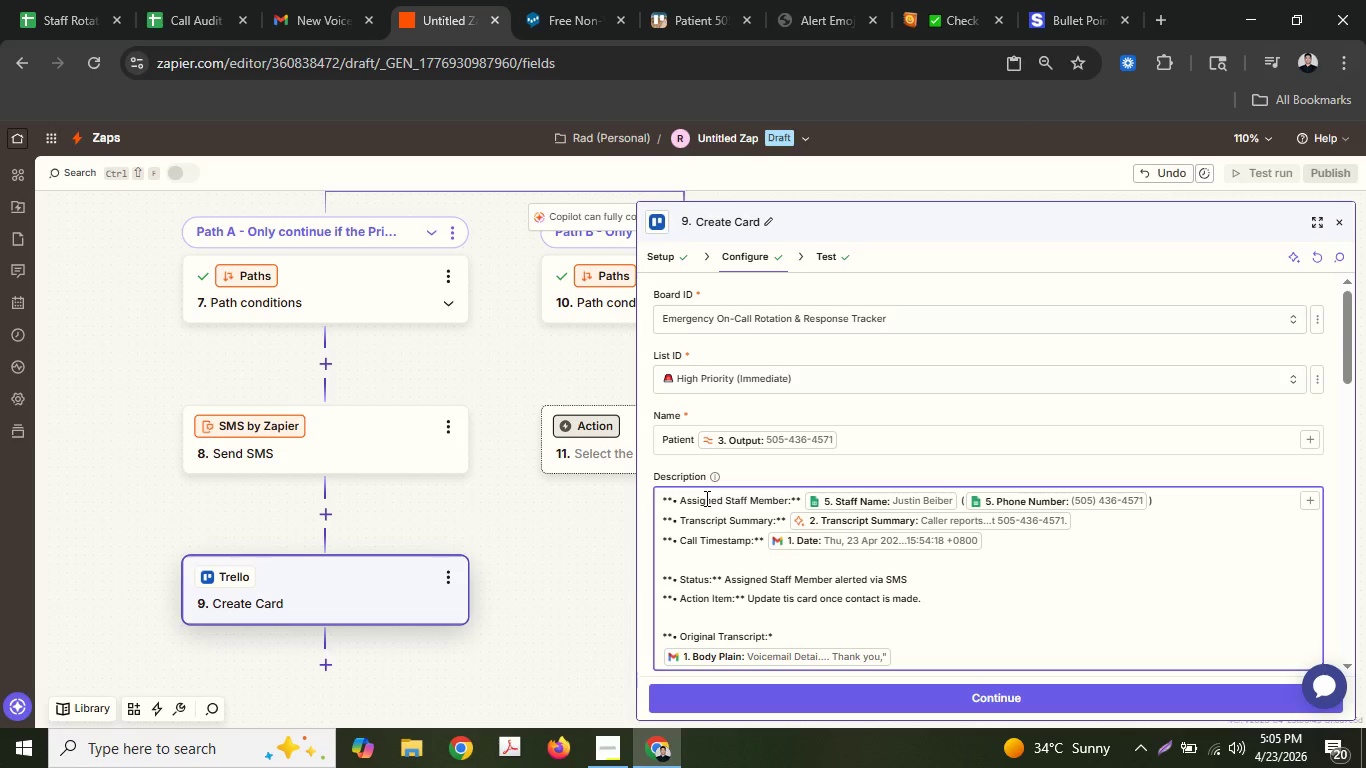 
key(ArrowLeft)
 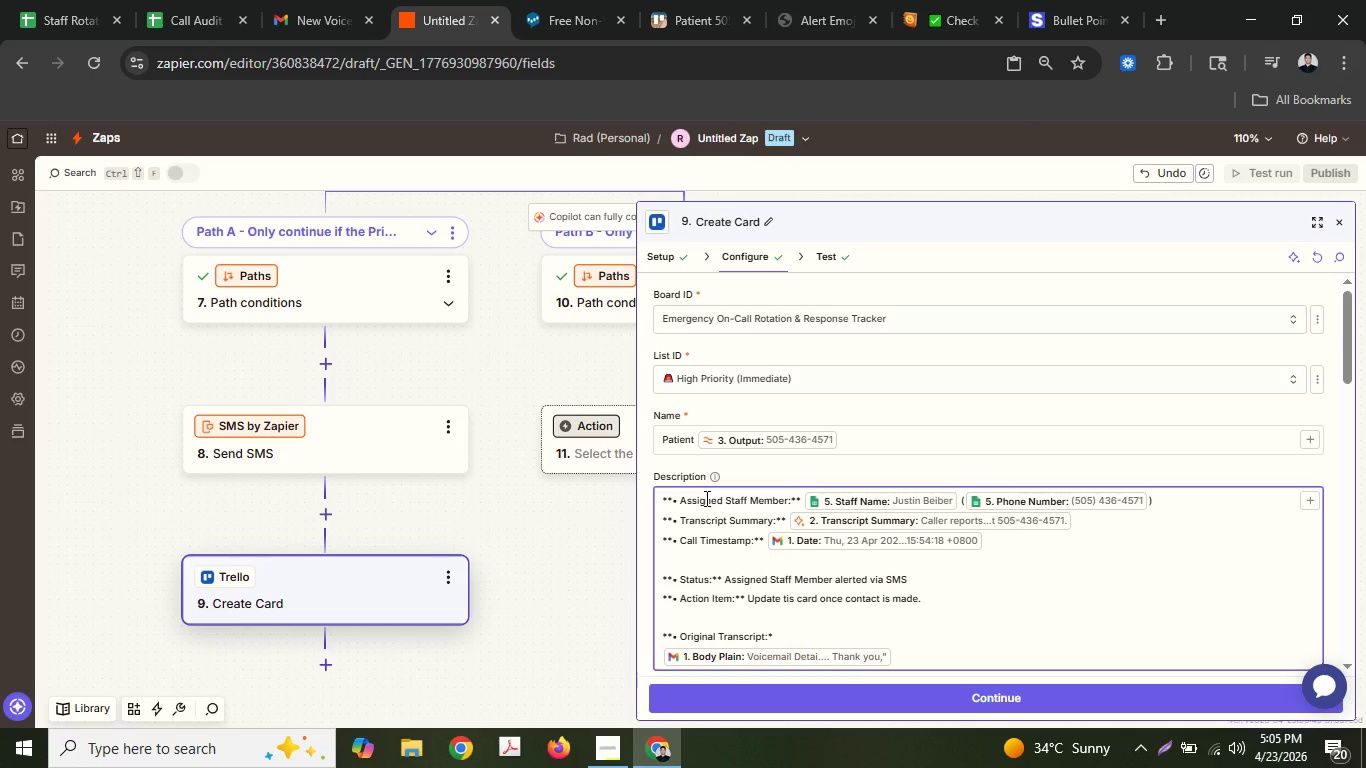 
key(ArrowUp)
 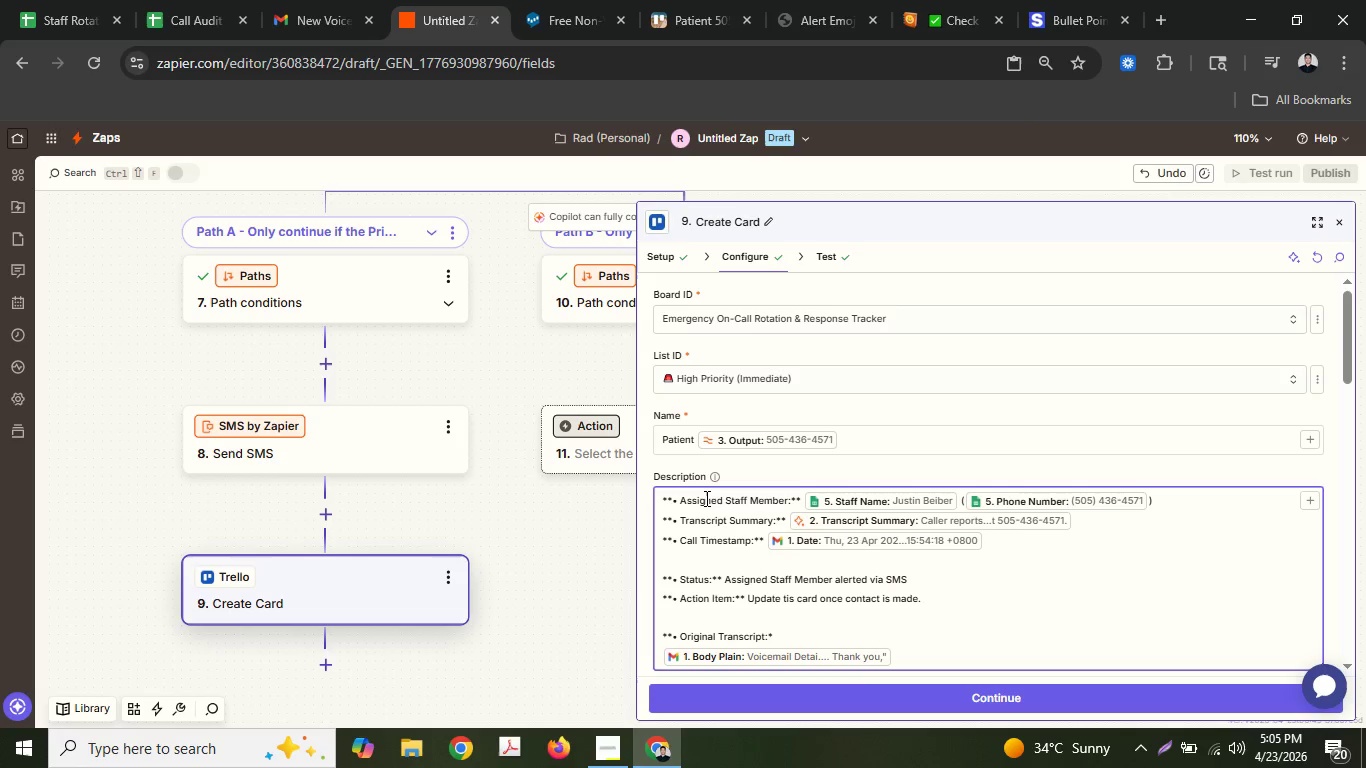 
key(ArrowLeft)
 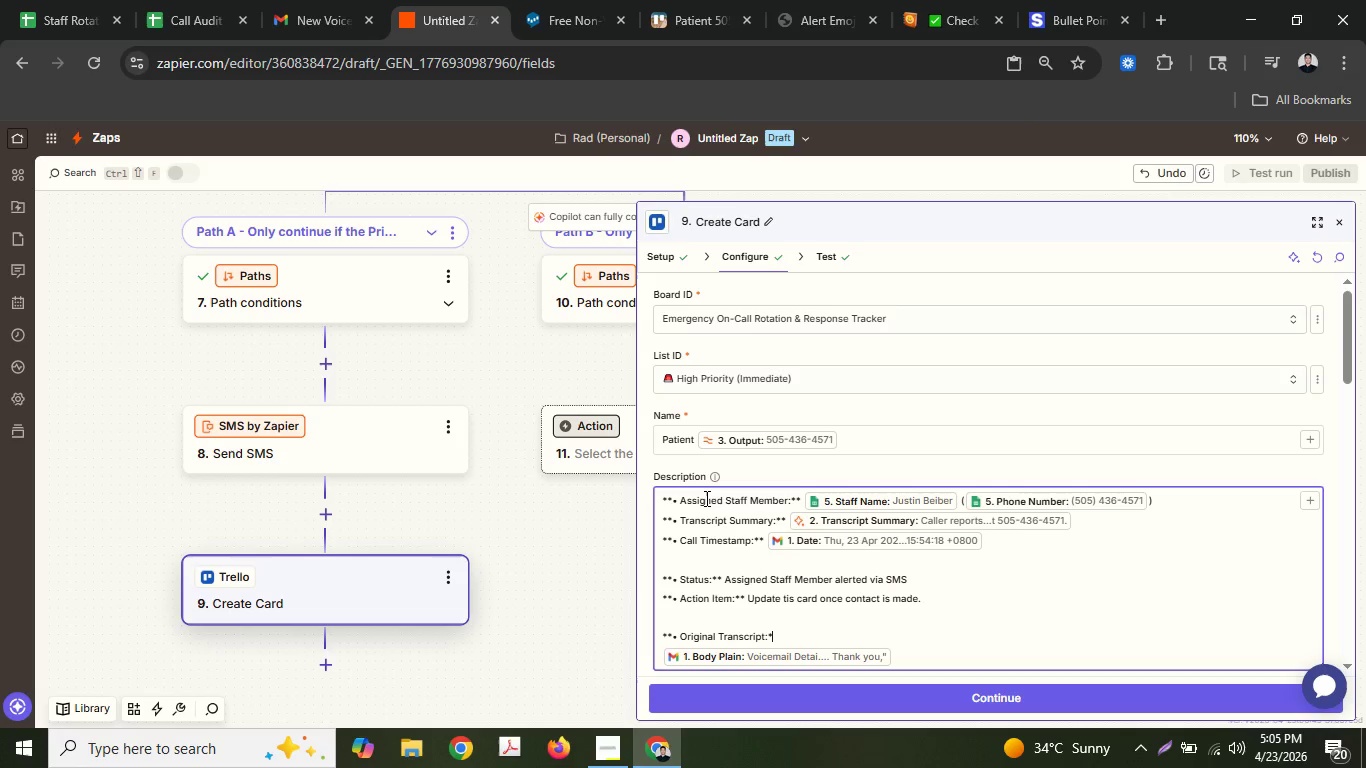 
key(ArrowUp)
 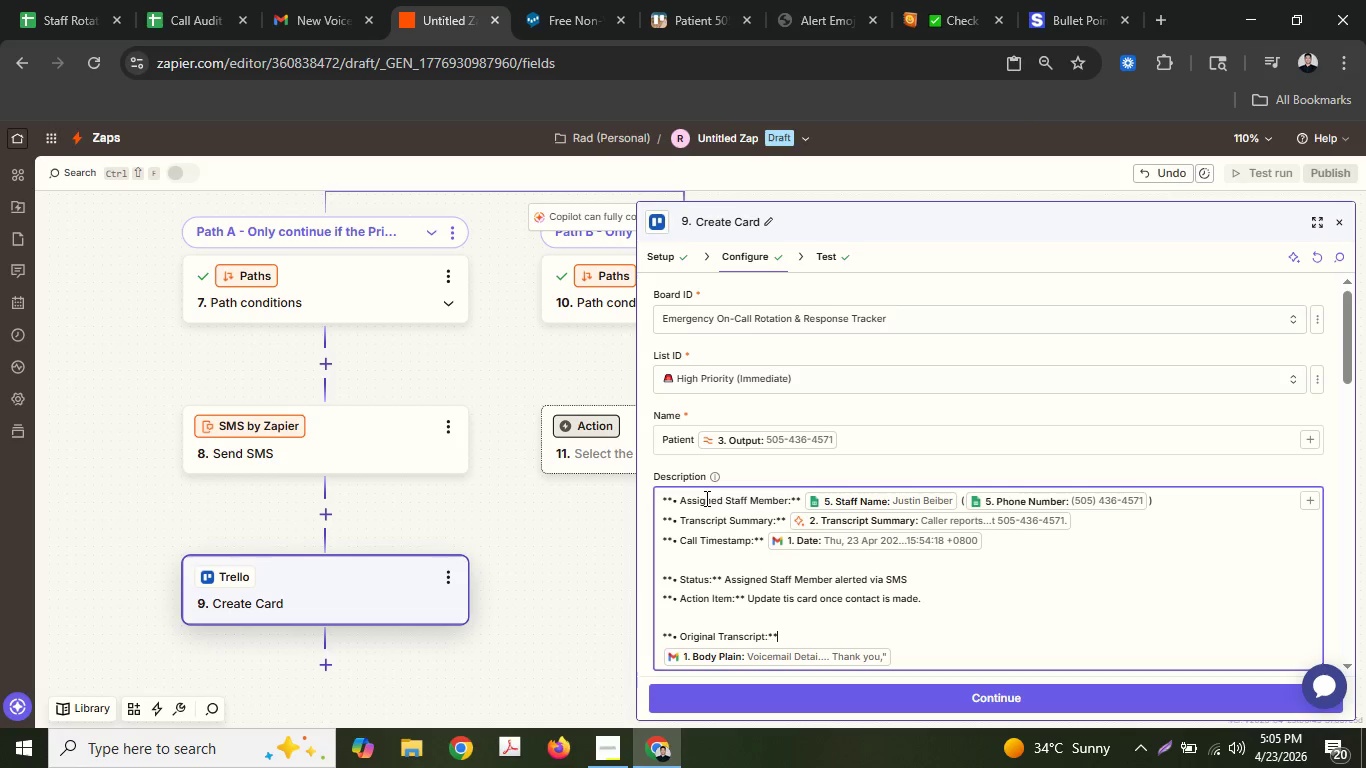 
key(Shift+ShiftLeft)
 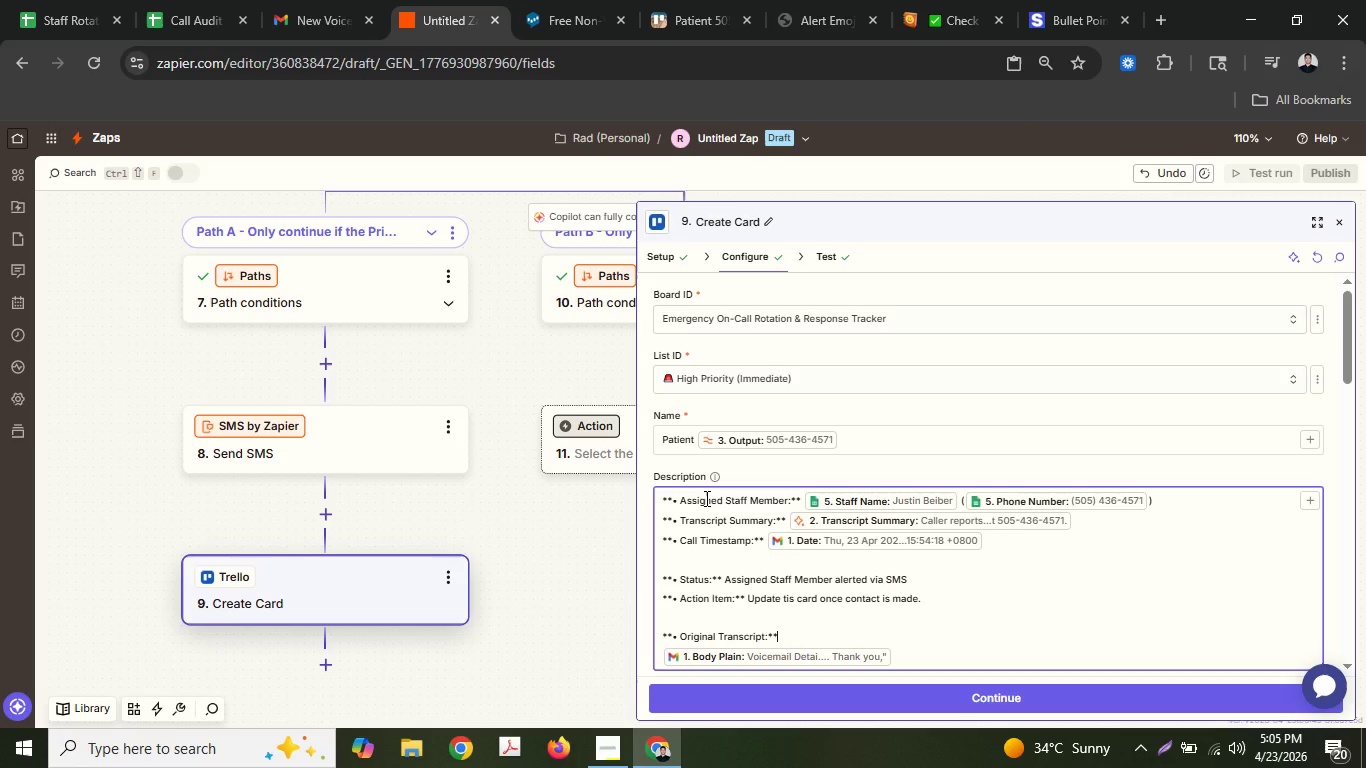 
key(Shift+8)
 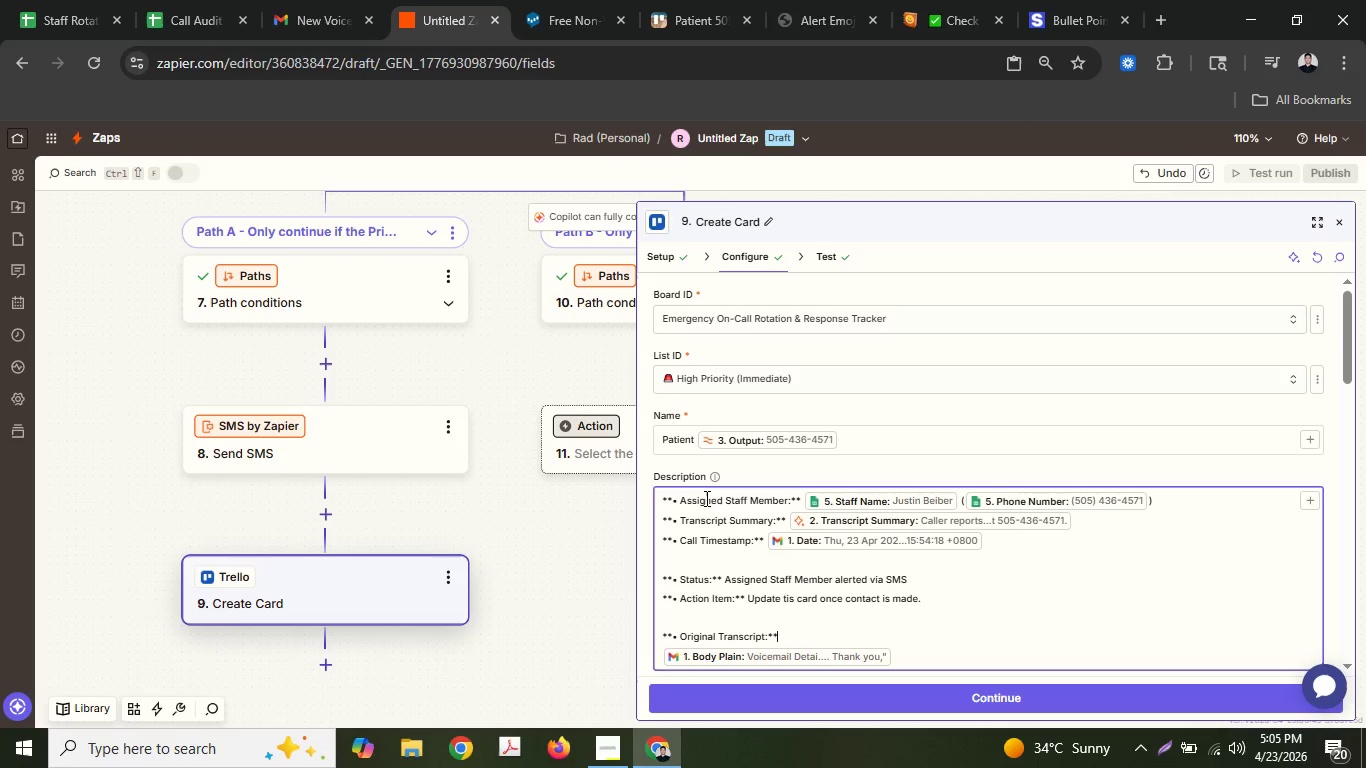 
key(ArrowRight)
 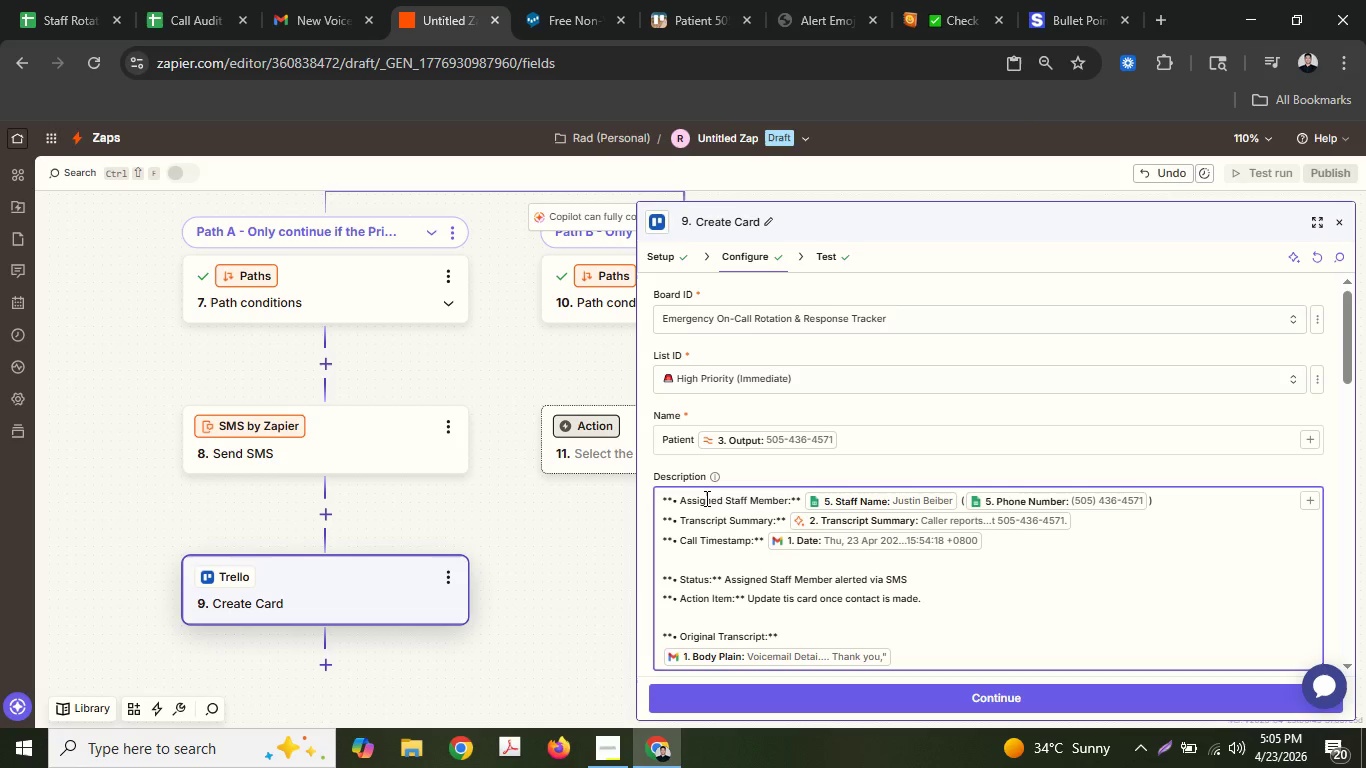 
key(ArrowUp)
 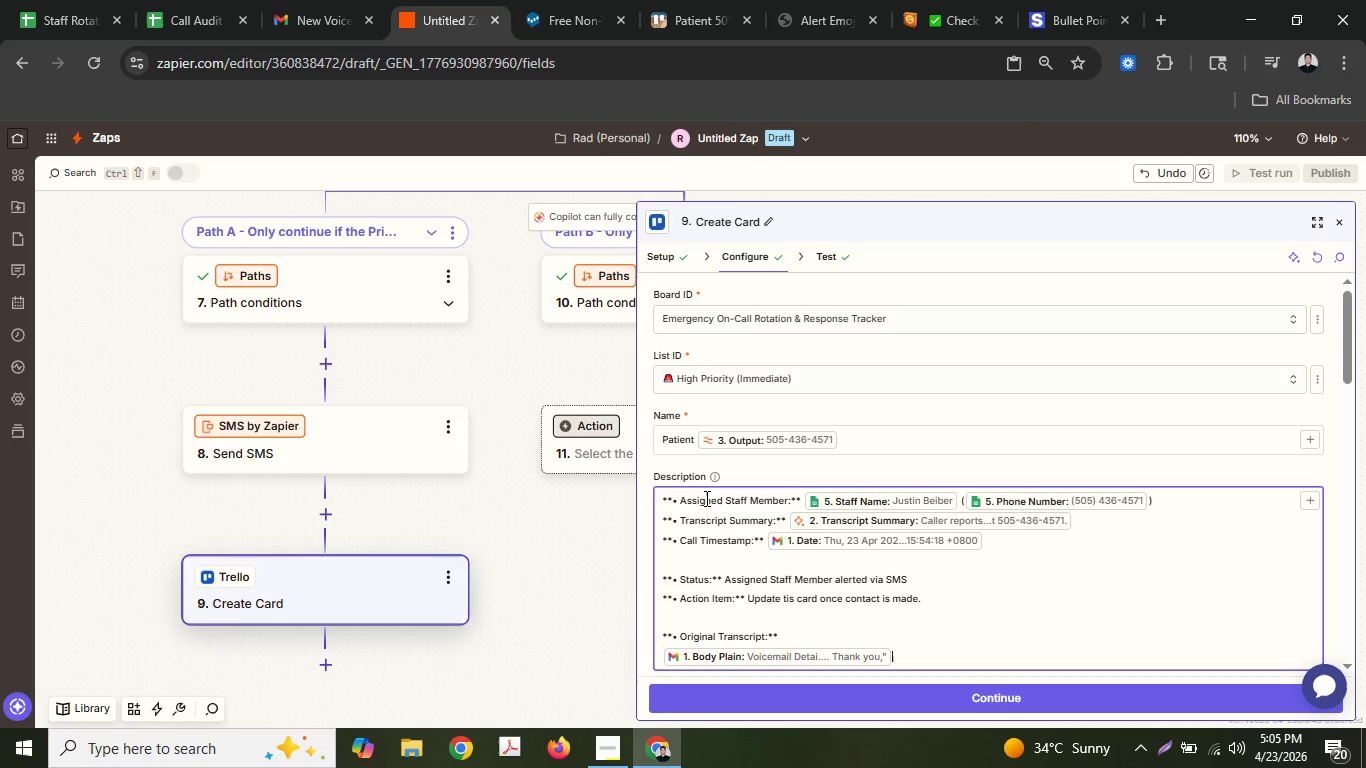 
key(ArrowRight)
 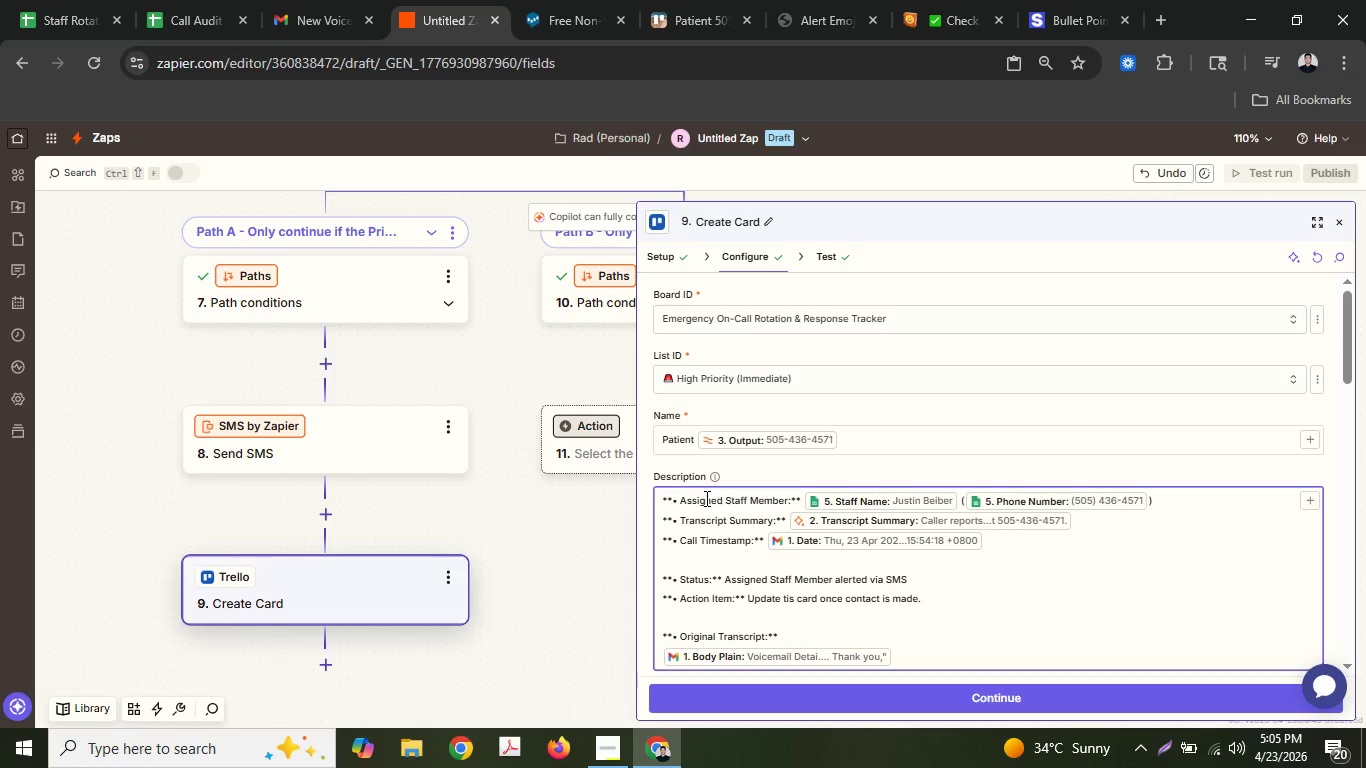 
key(Shift+8)
 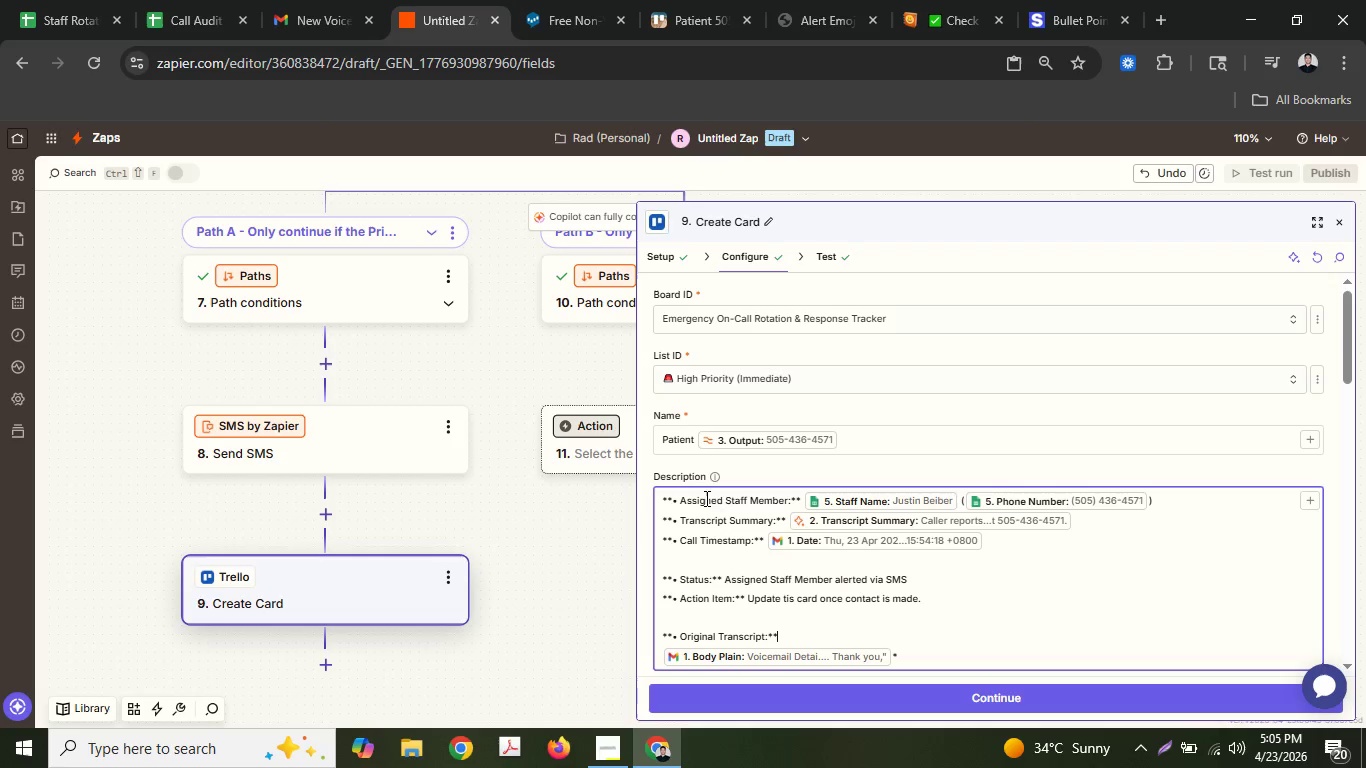 
key(ArrowUp)
 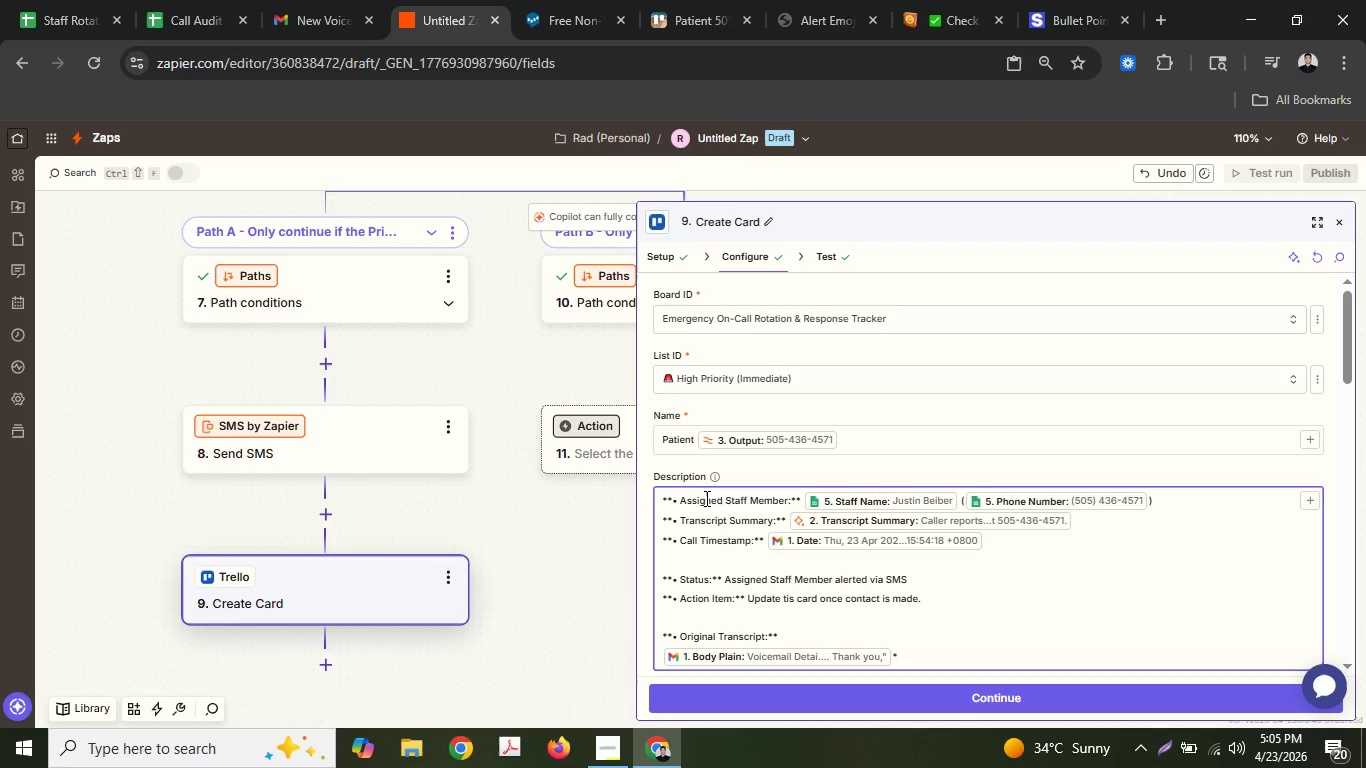 
key(ArrowLeft)
 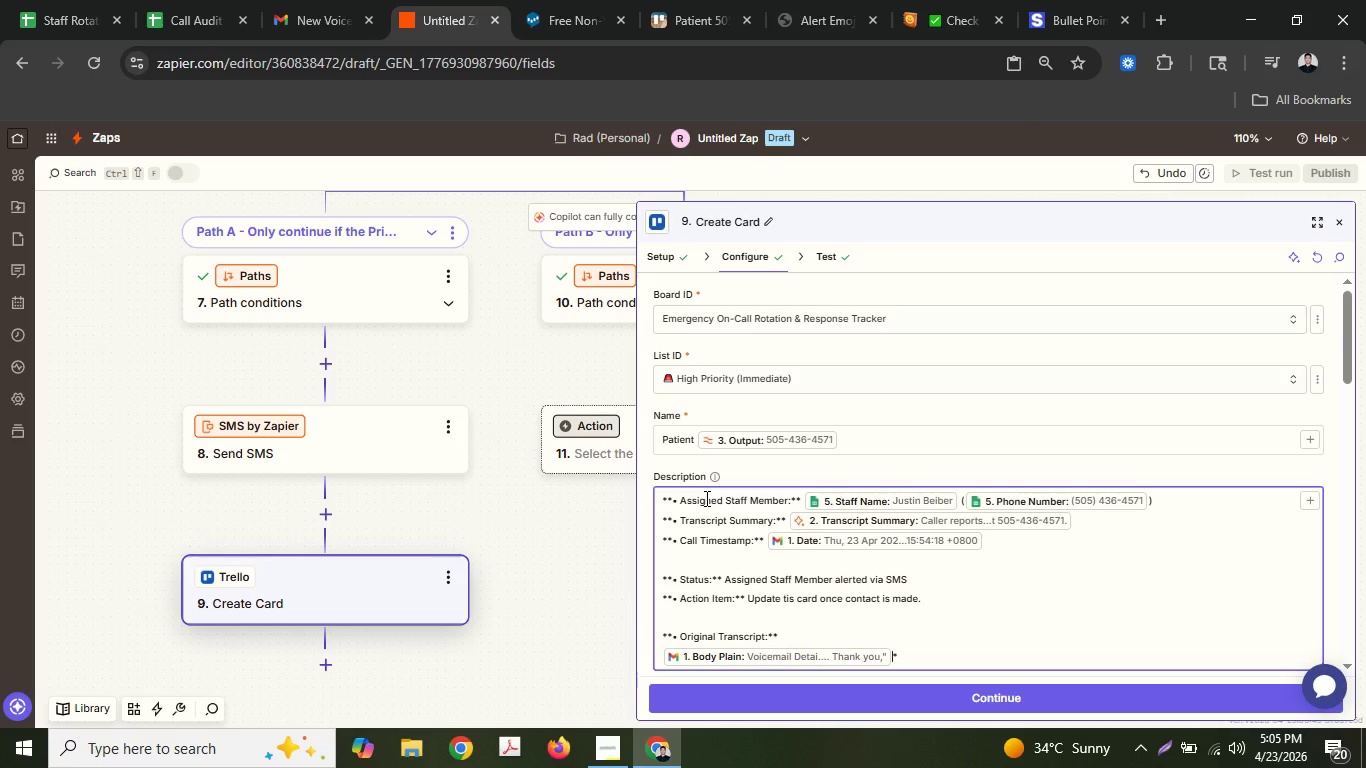 
key(ArrowDown)
 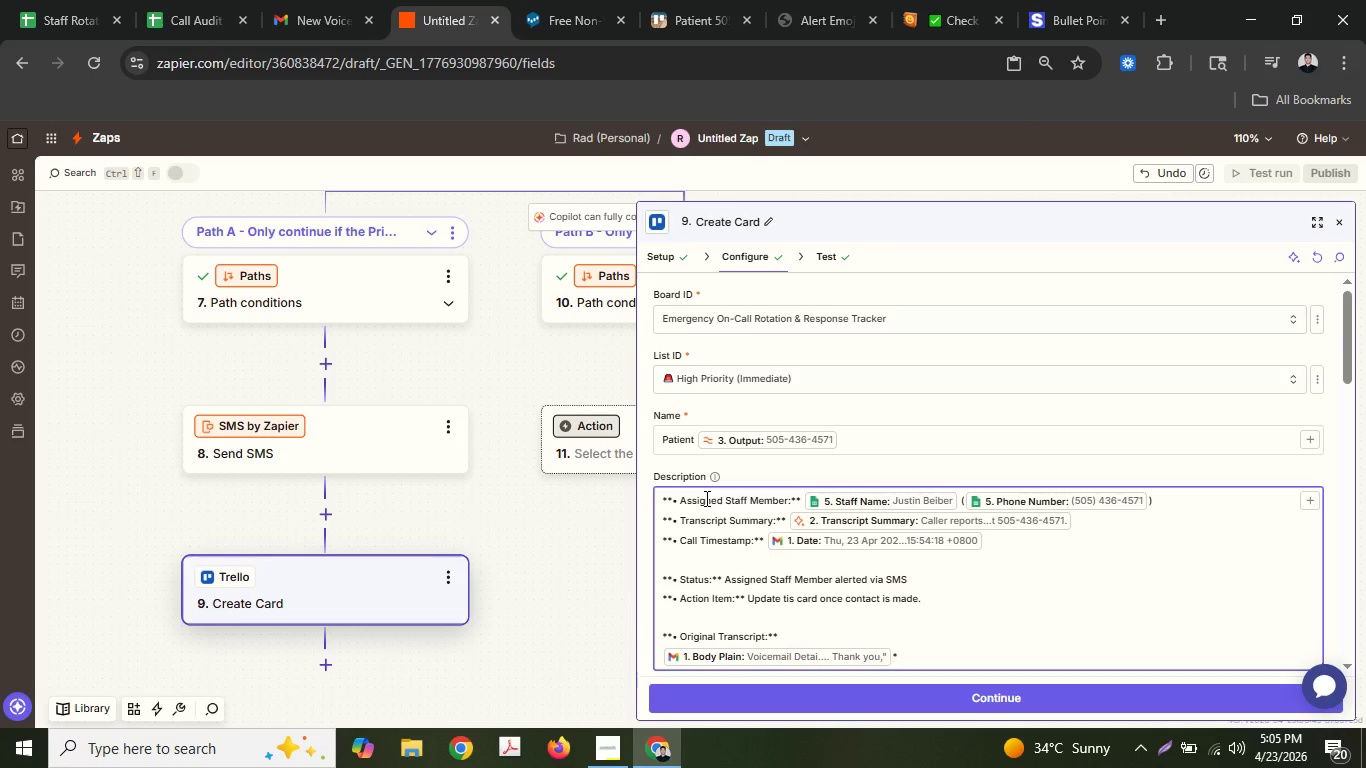 
hold_key(key=ArrowLeft, duration=1.01)
 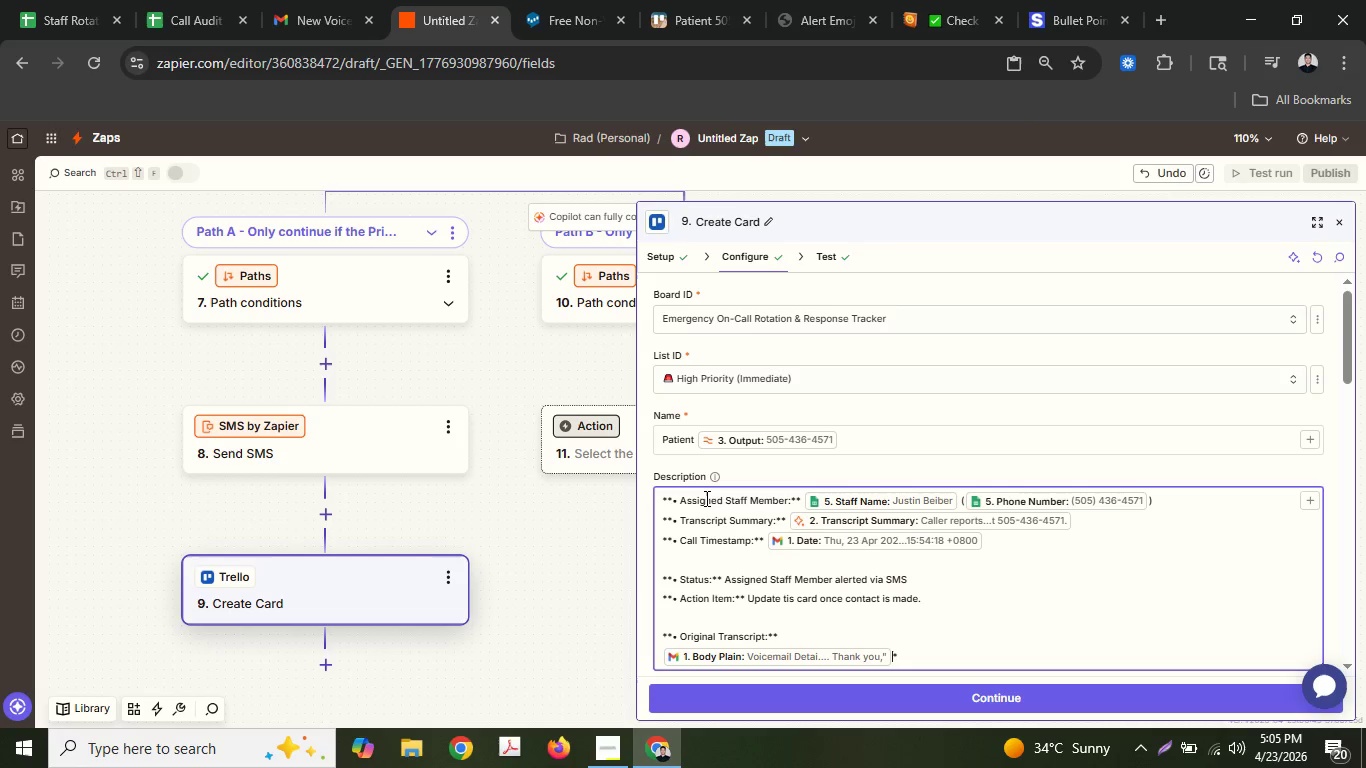 
key(ArrowDown)
 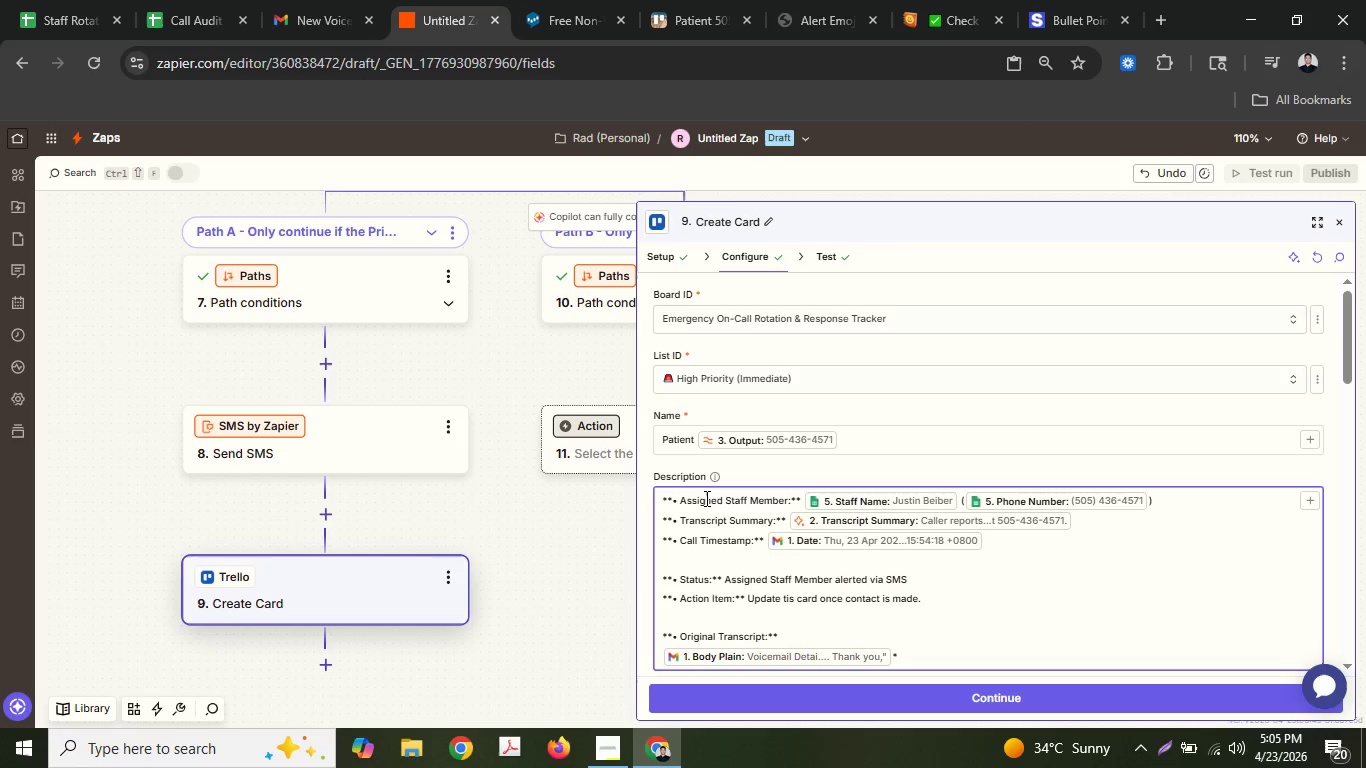 
key(ArrowLeft)
 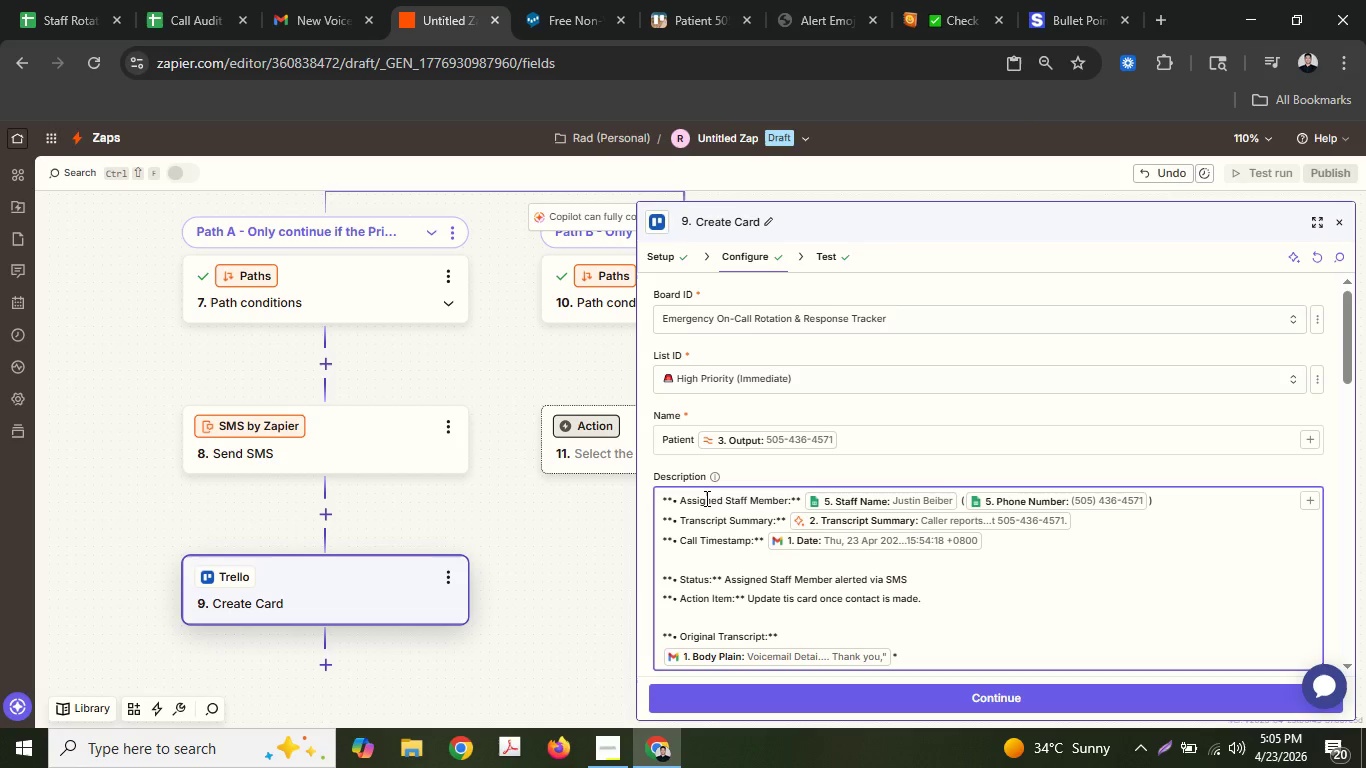 
key(ArrowUp)
 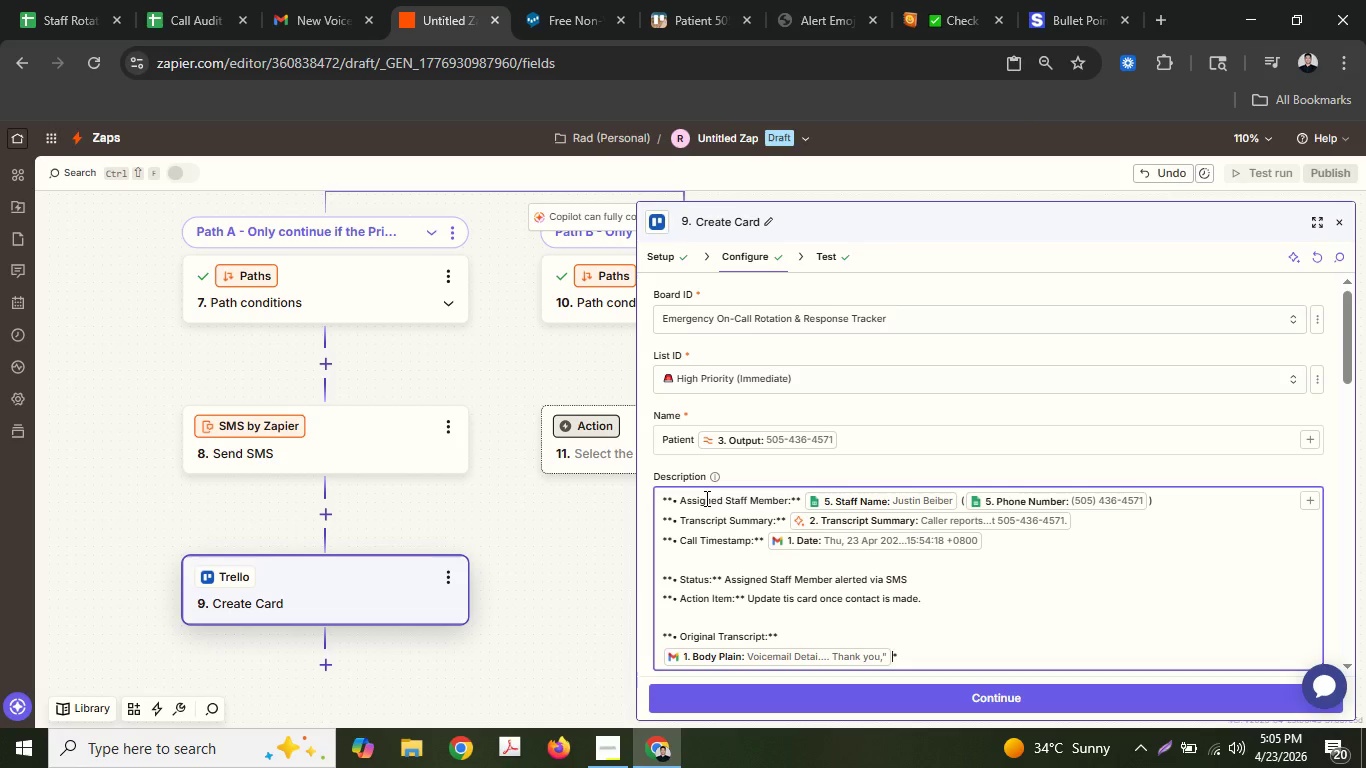 
hold_key(key=ArrowLeft, duration=0.34)
 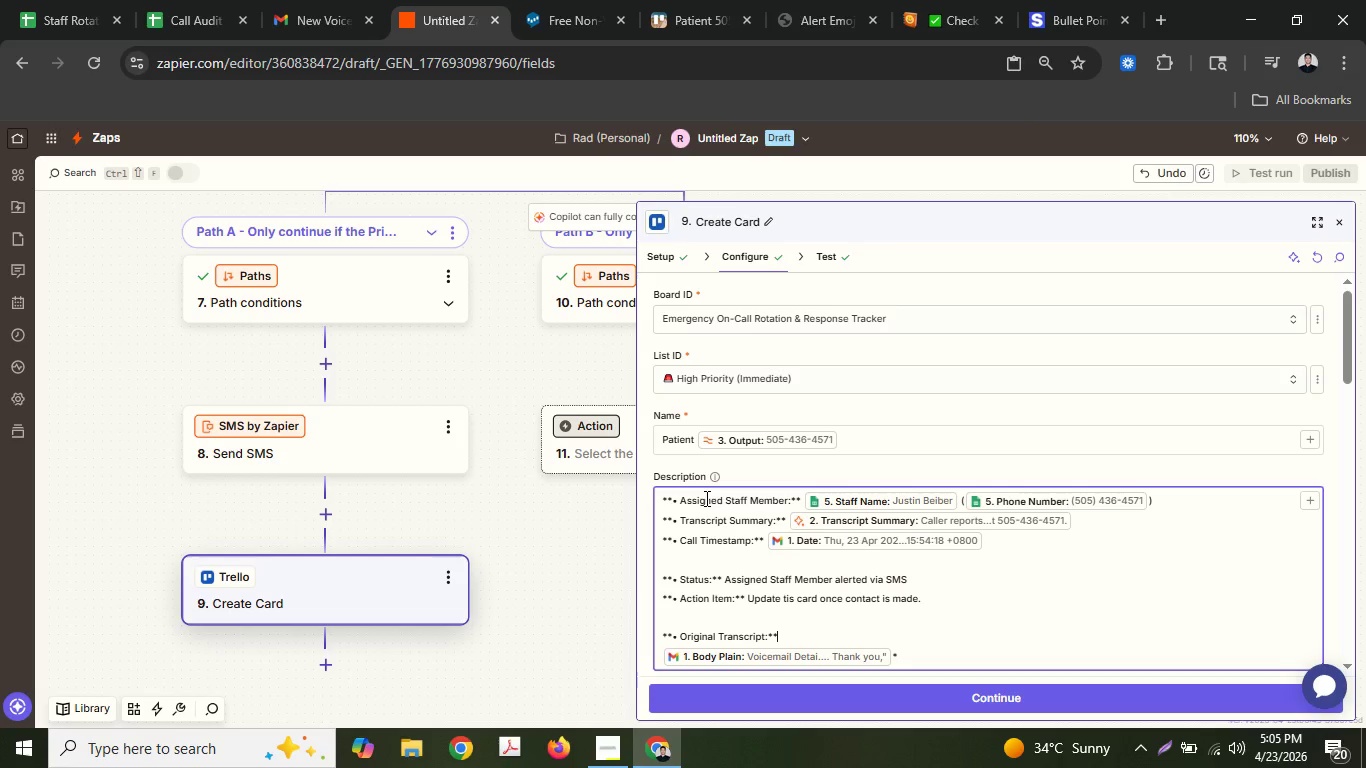 
key(ArrowUp)
 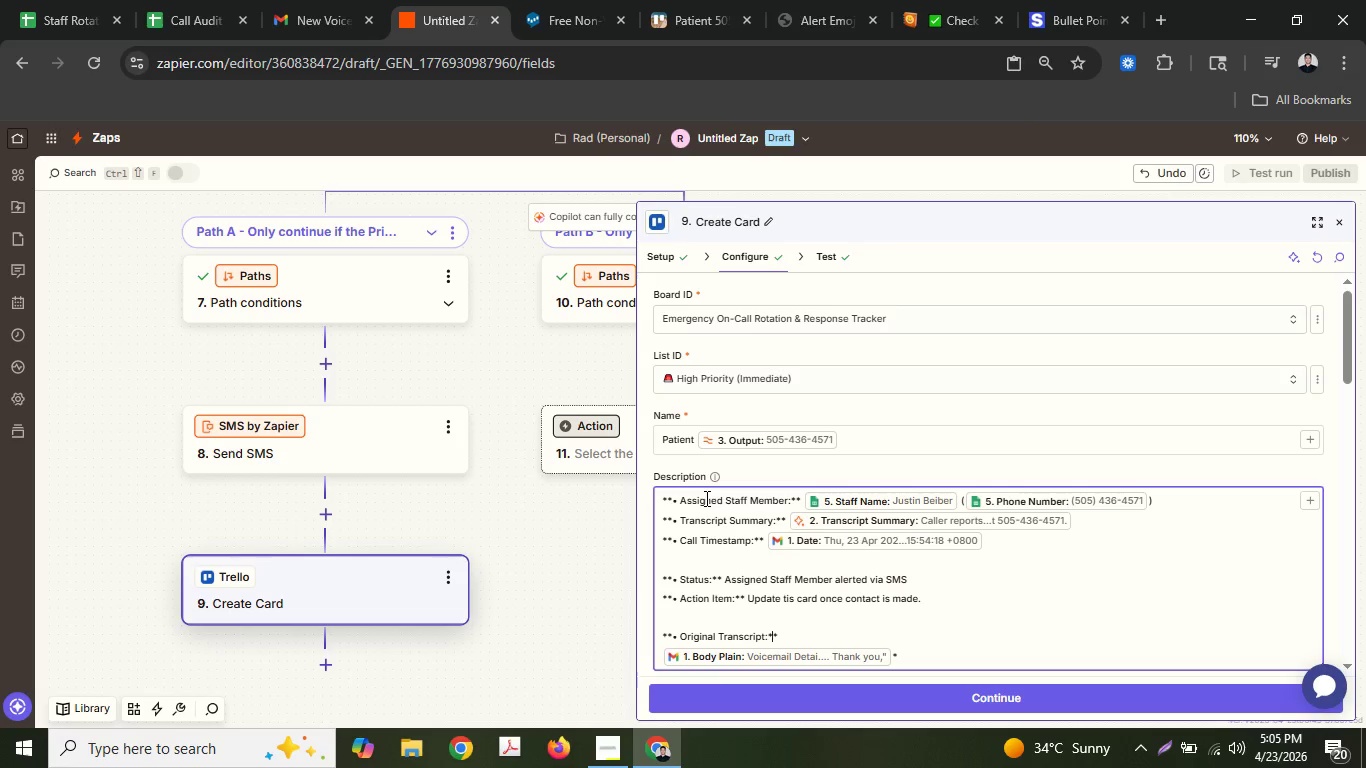 
hold_key(key=ArrowLeft, duration=1.23)
 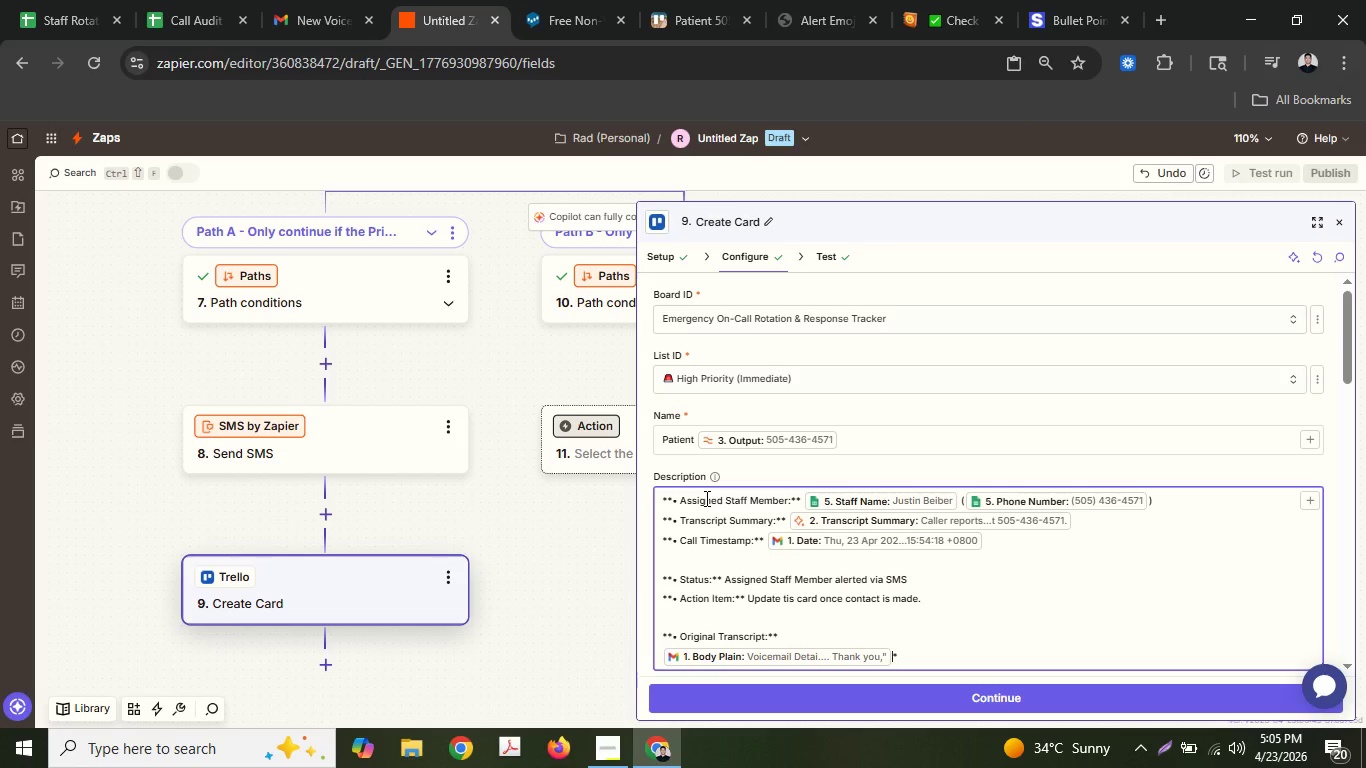 
key(ArrowDown)
 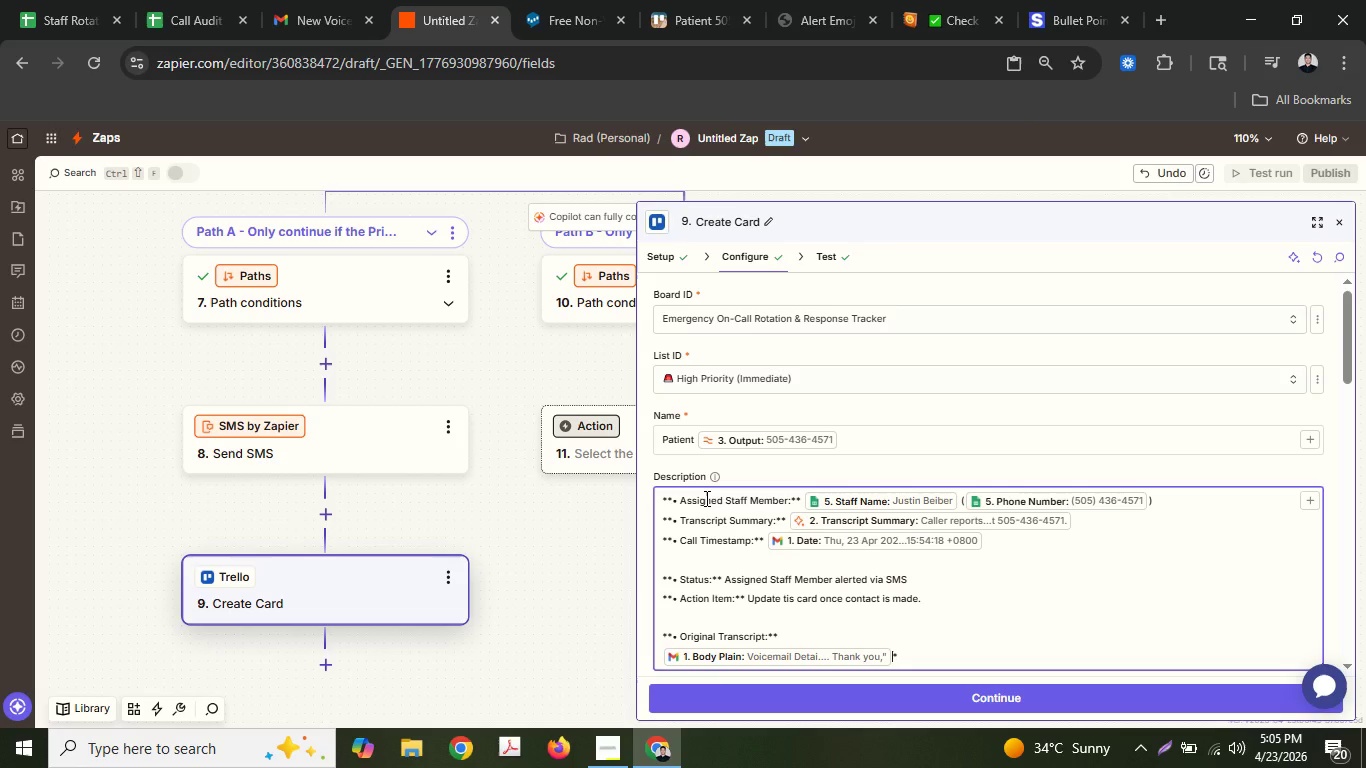 
hold_key(key=ShiftLeft, duration=0.33)
 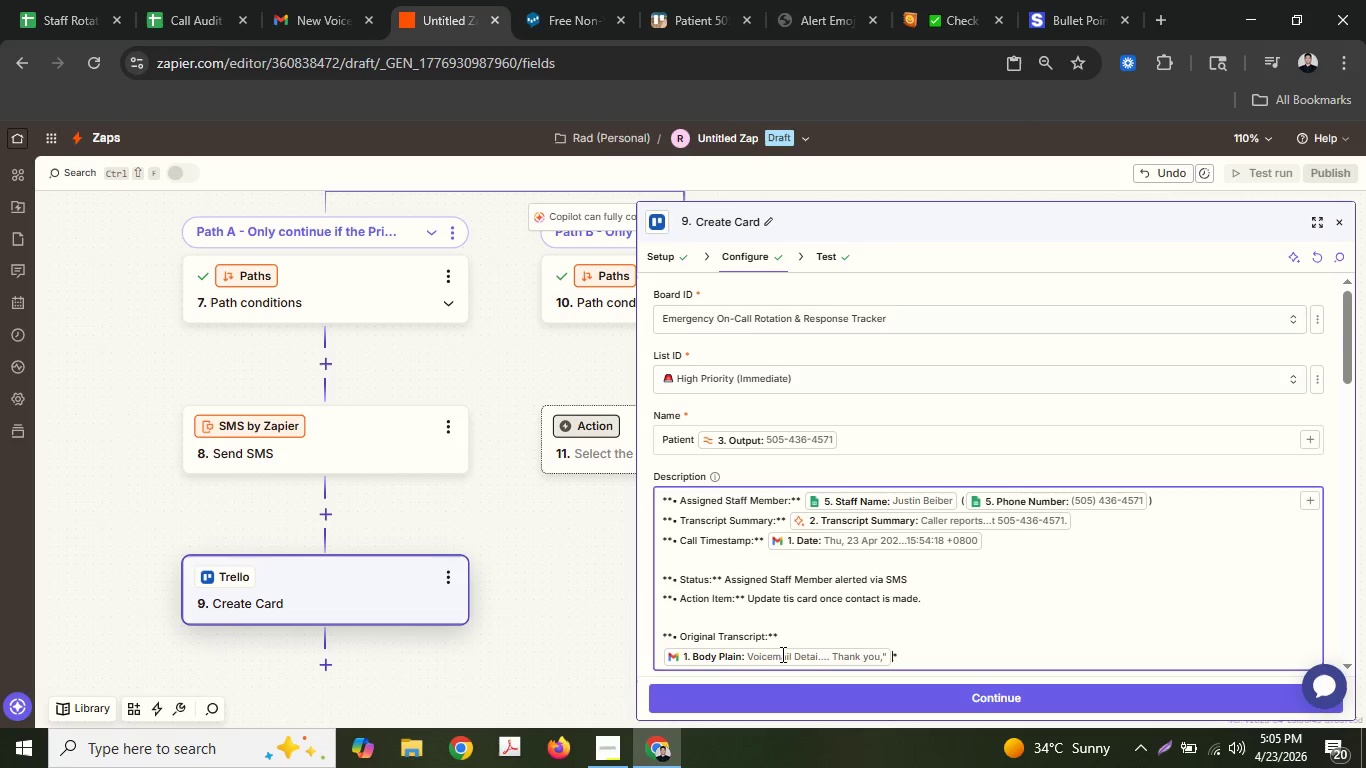 
left_click([813, 640])
 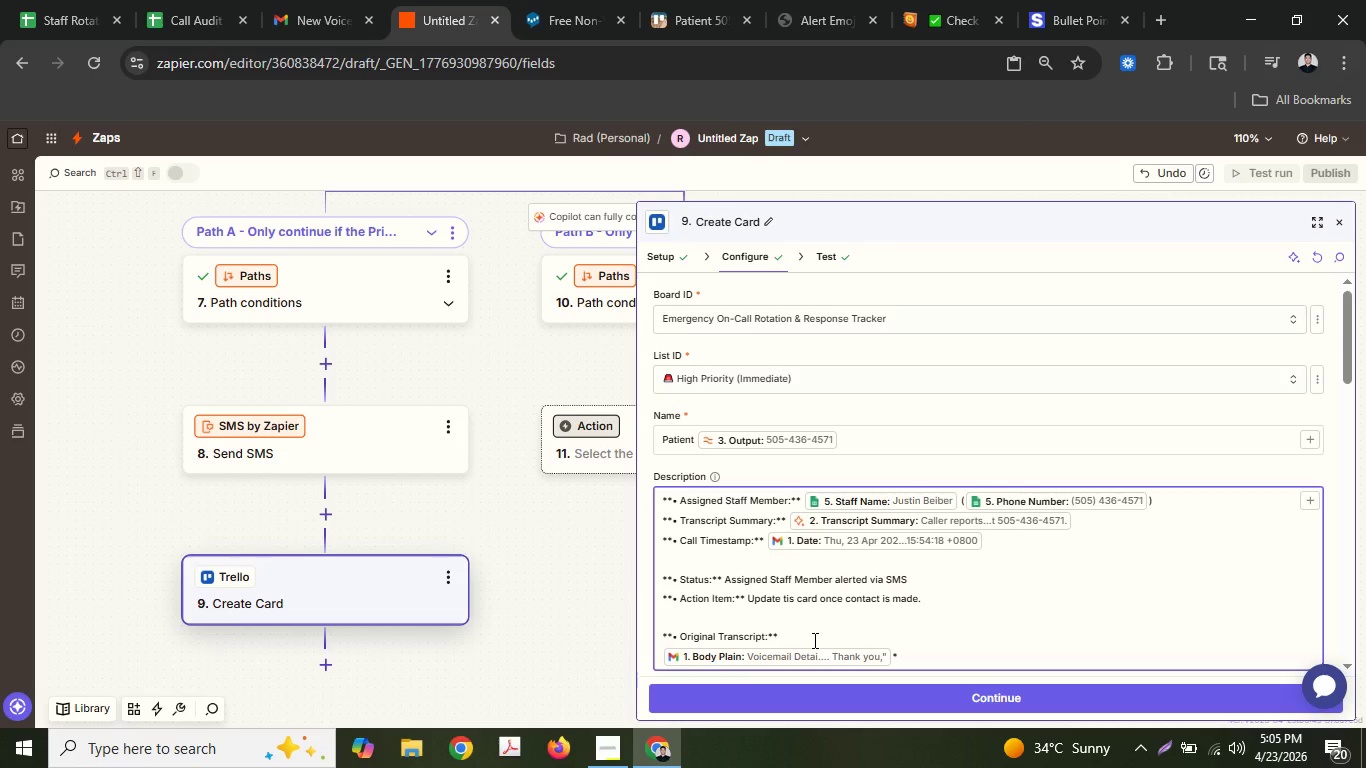 
key(ArrowRight)
 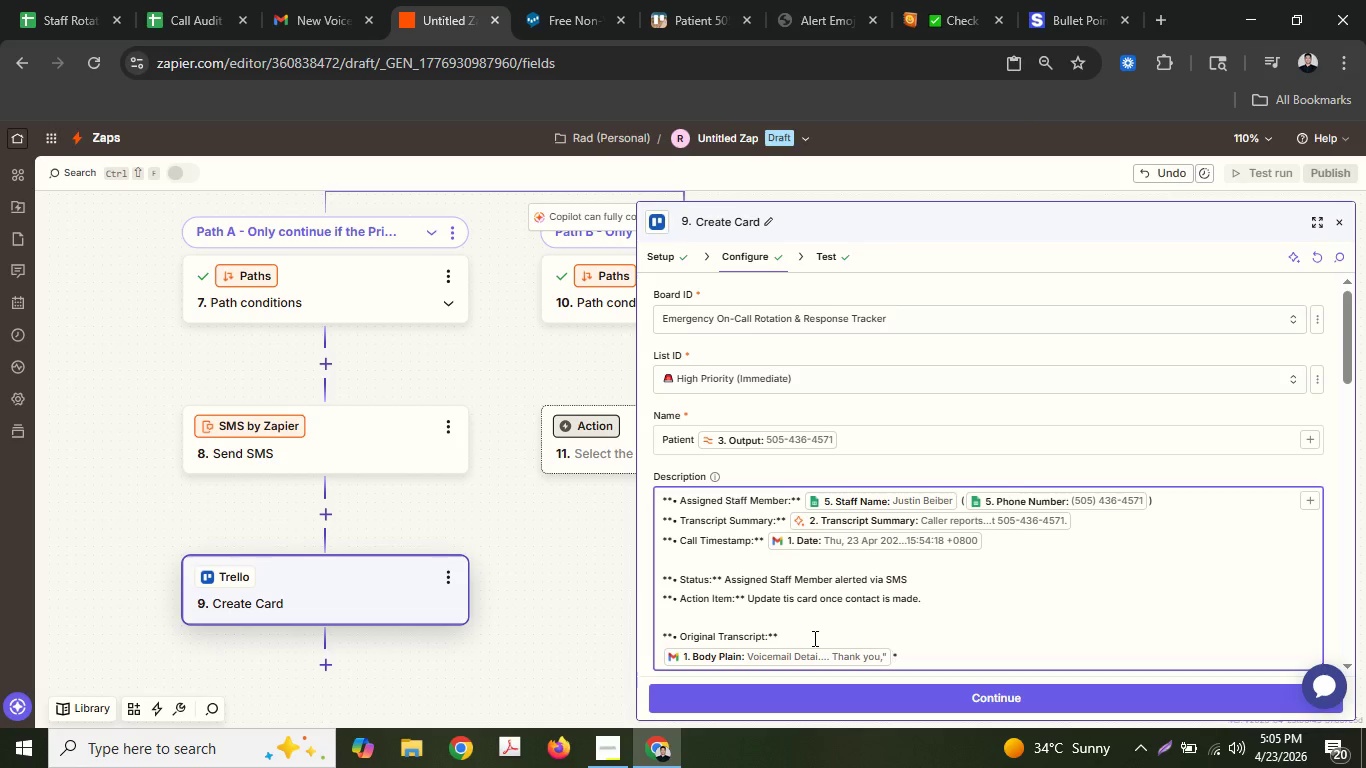 
left_click([813, 637])
 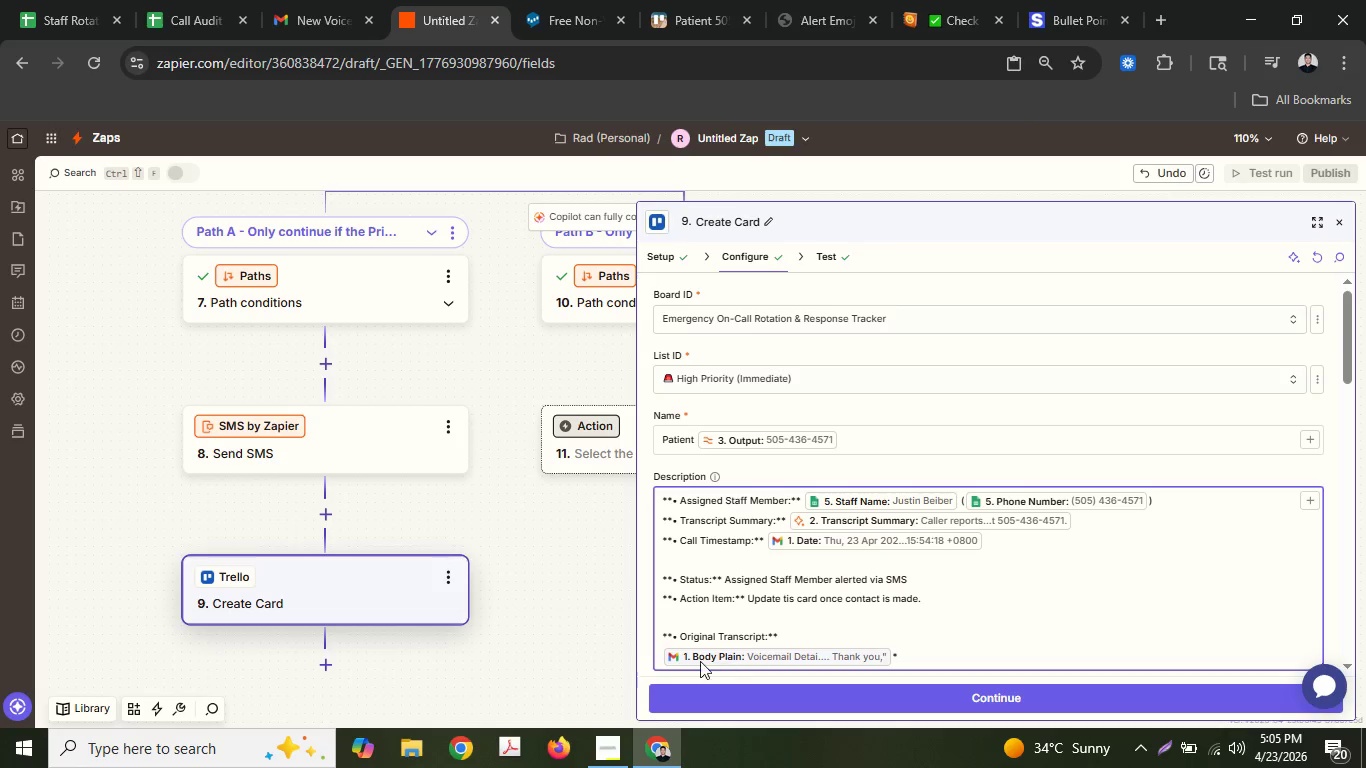 
left_click([667, 661])
 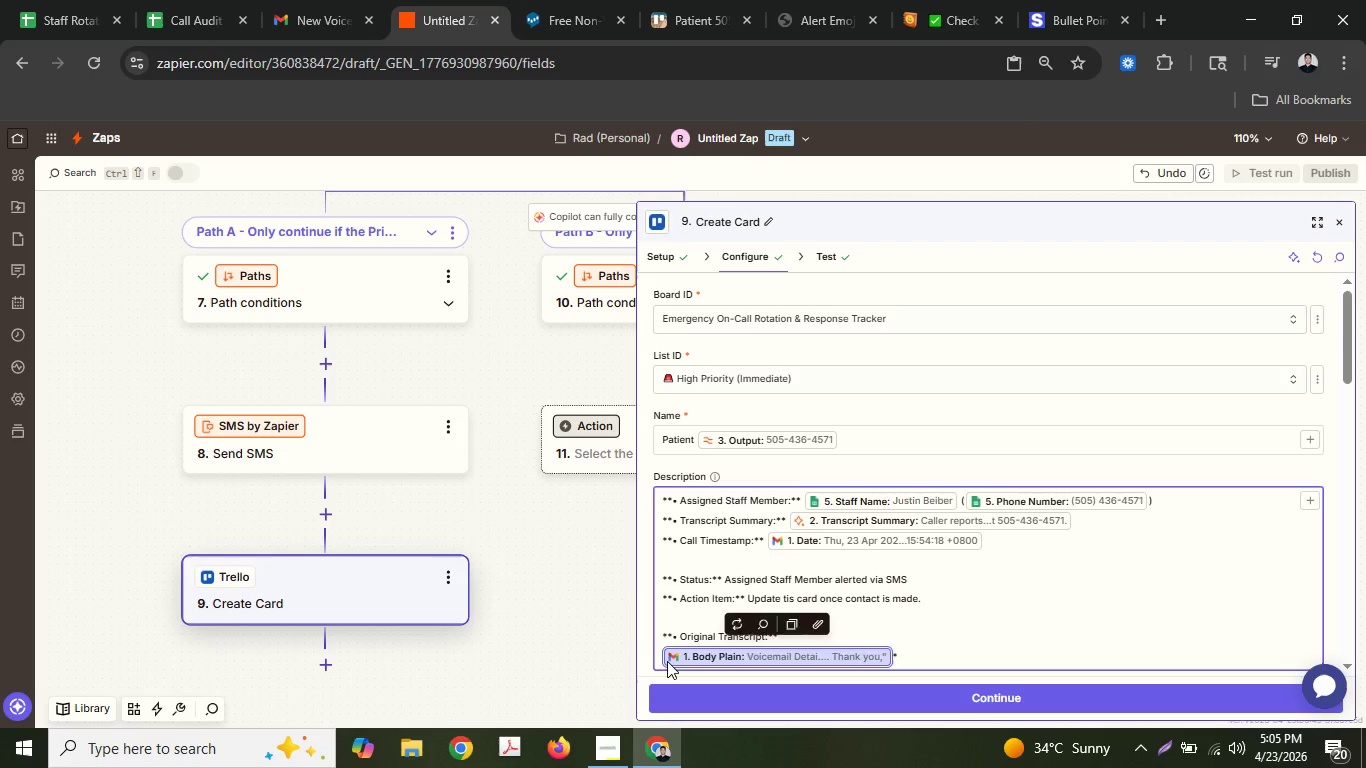 
key(ArrowLeft)
 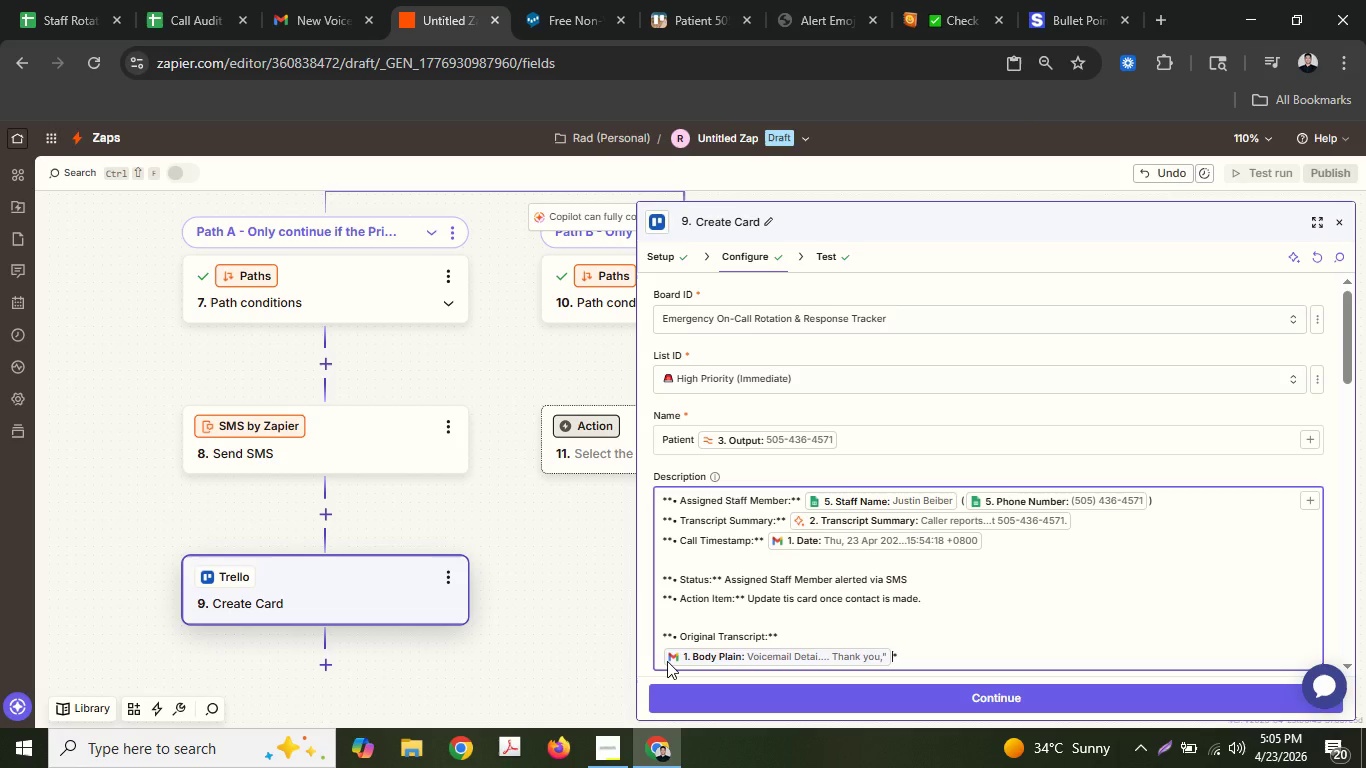 
key(Shift+8)
 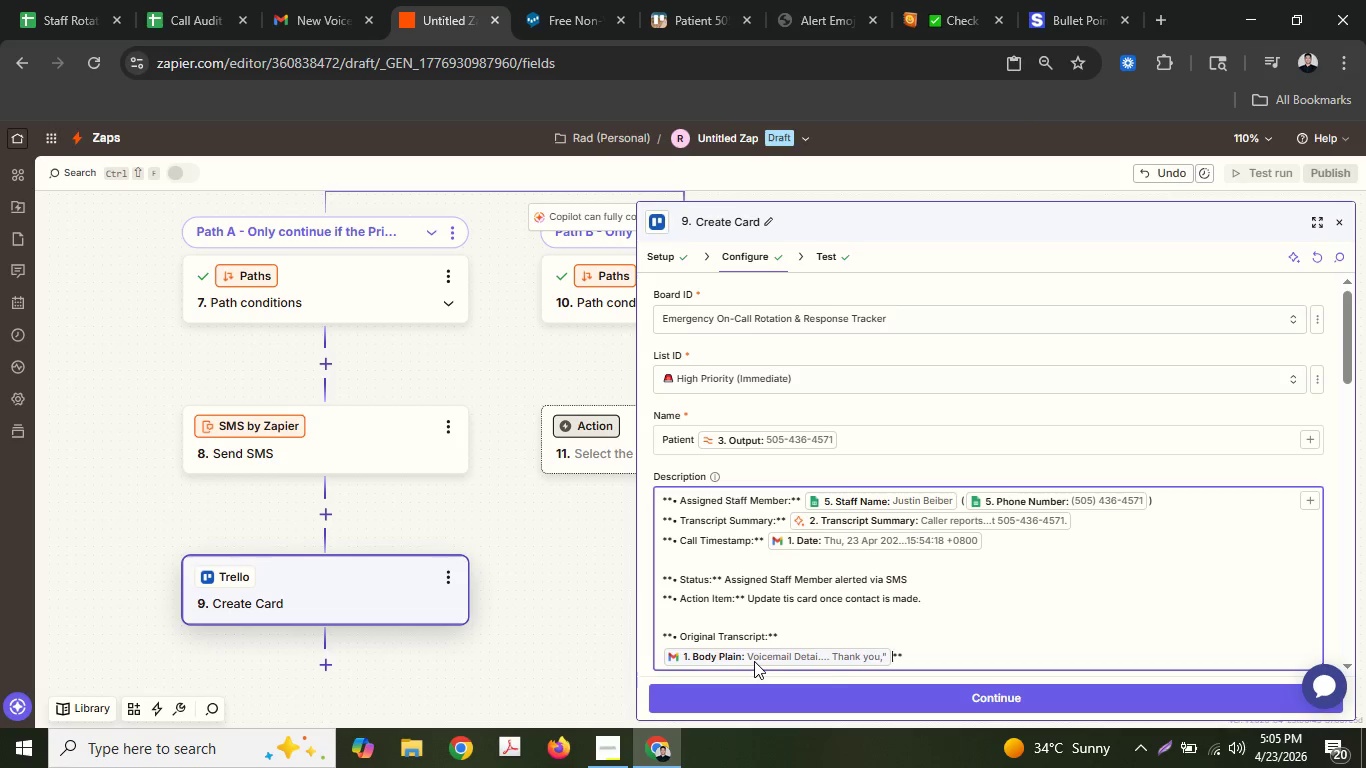 
key(Backspace)
 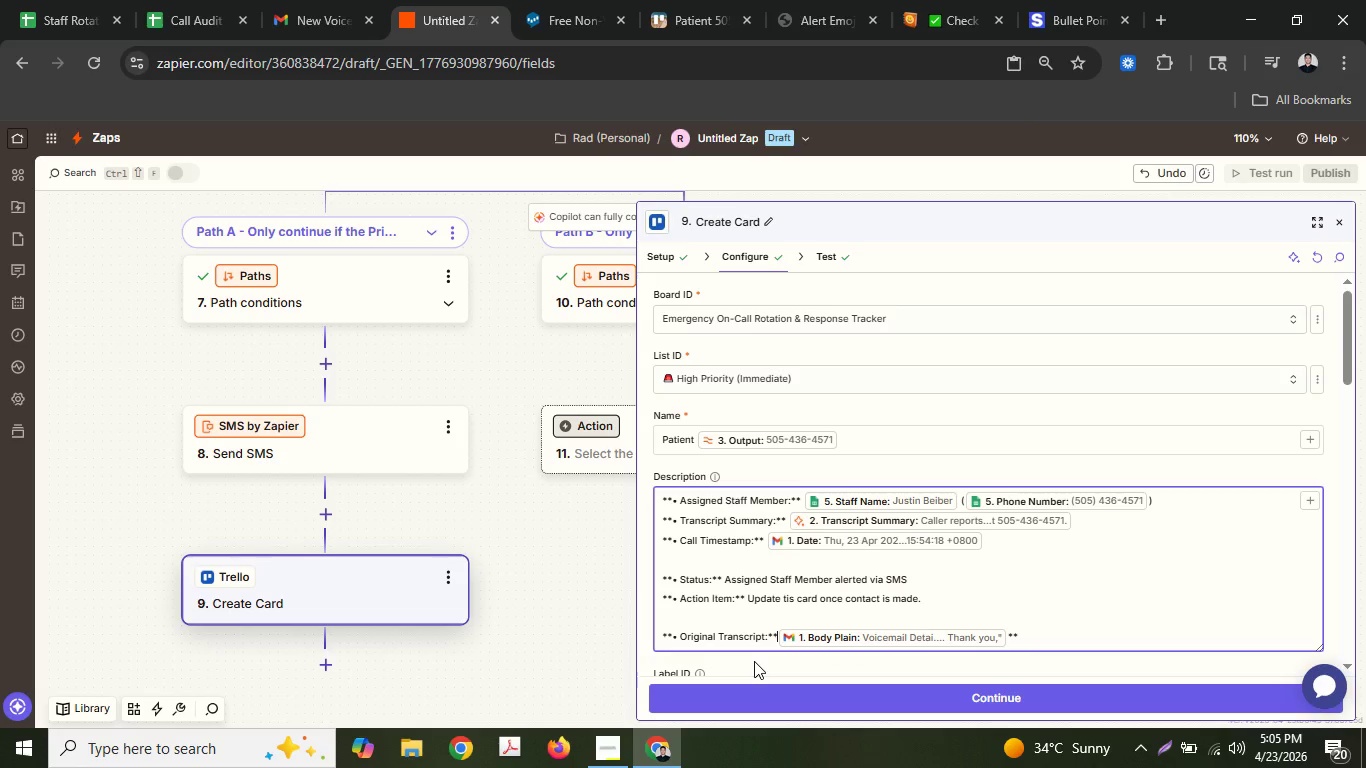 
key(Backspace)
 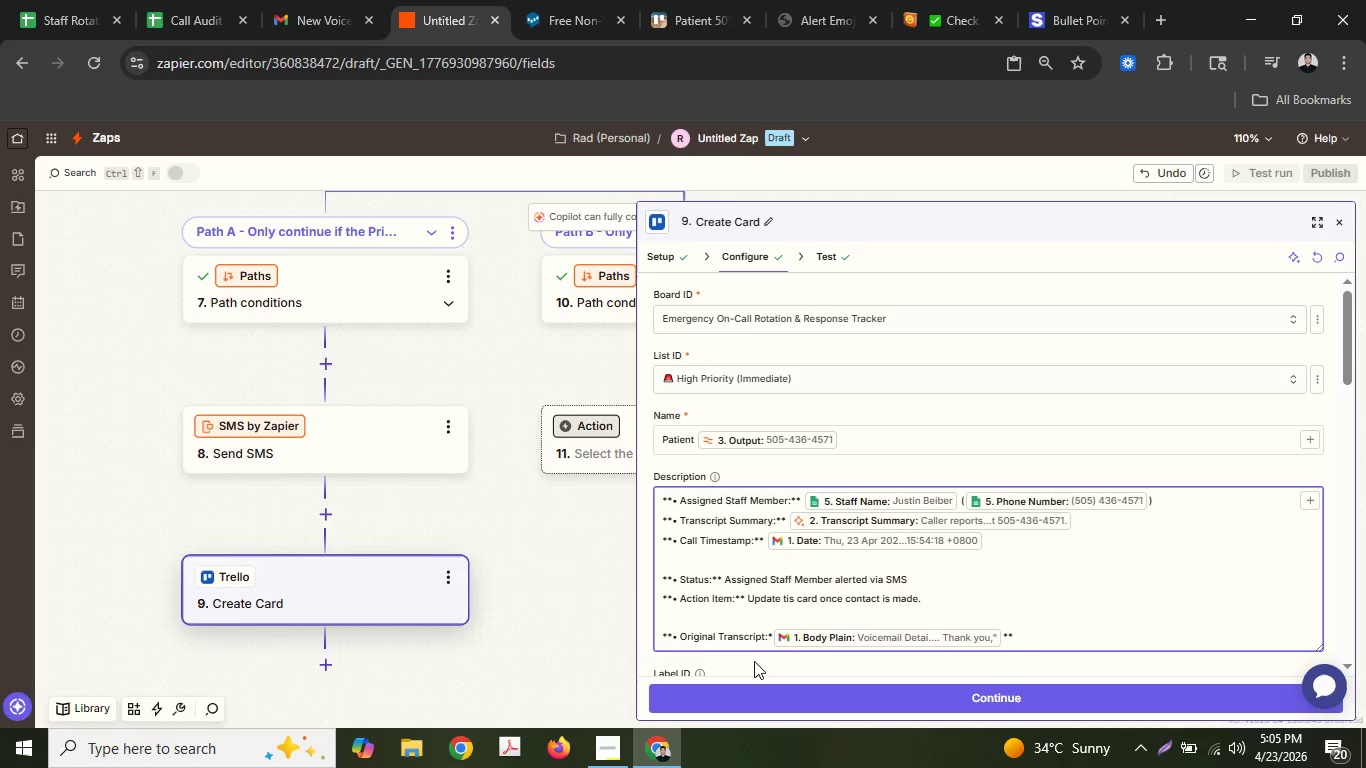 
key(Shift+8)
 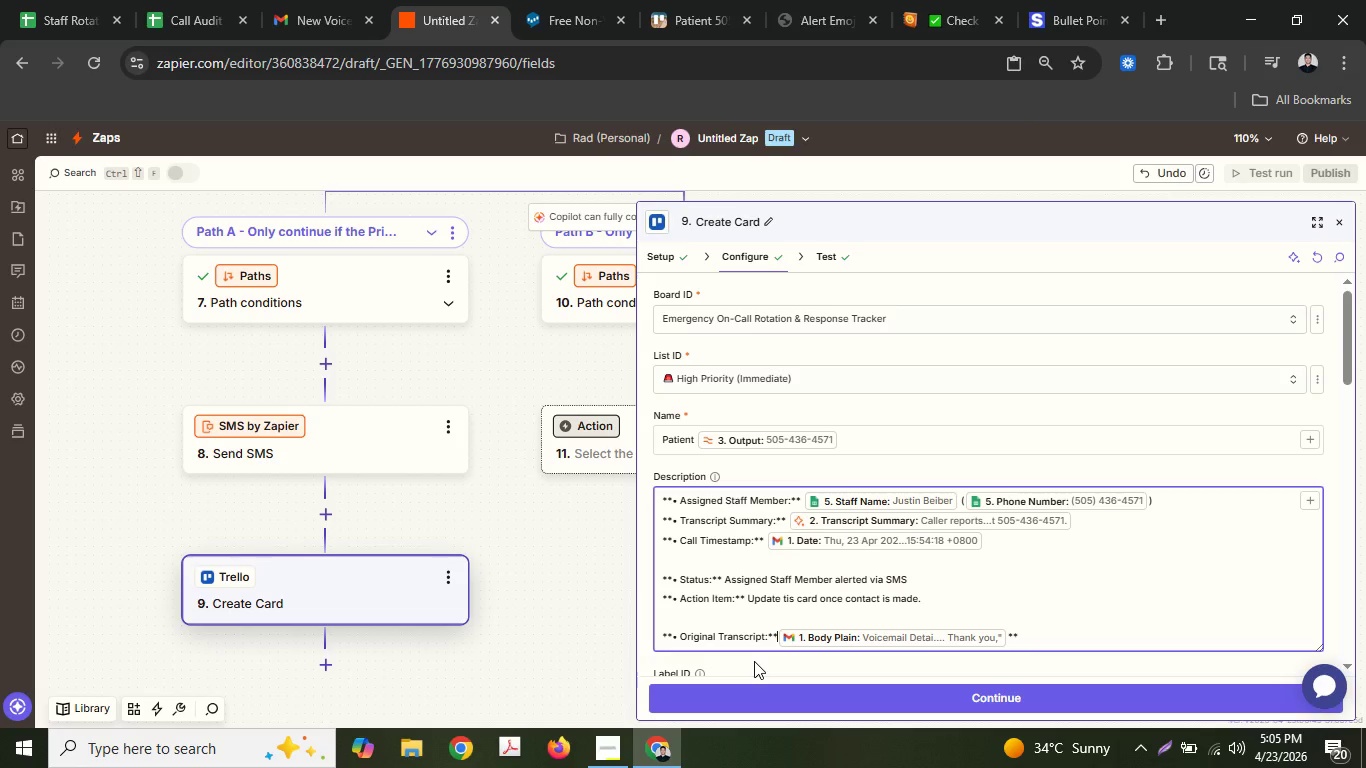 
key(Shift+ShiftLeft)
 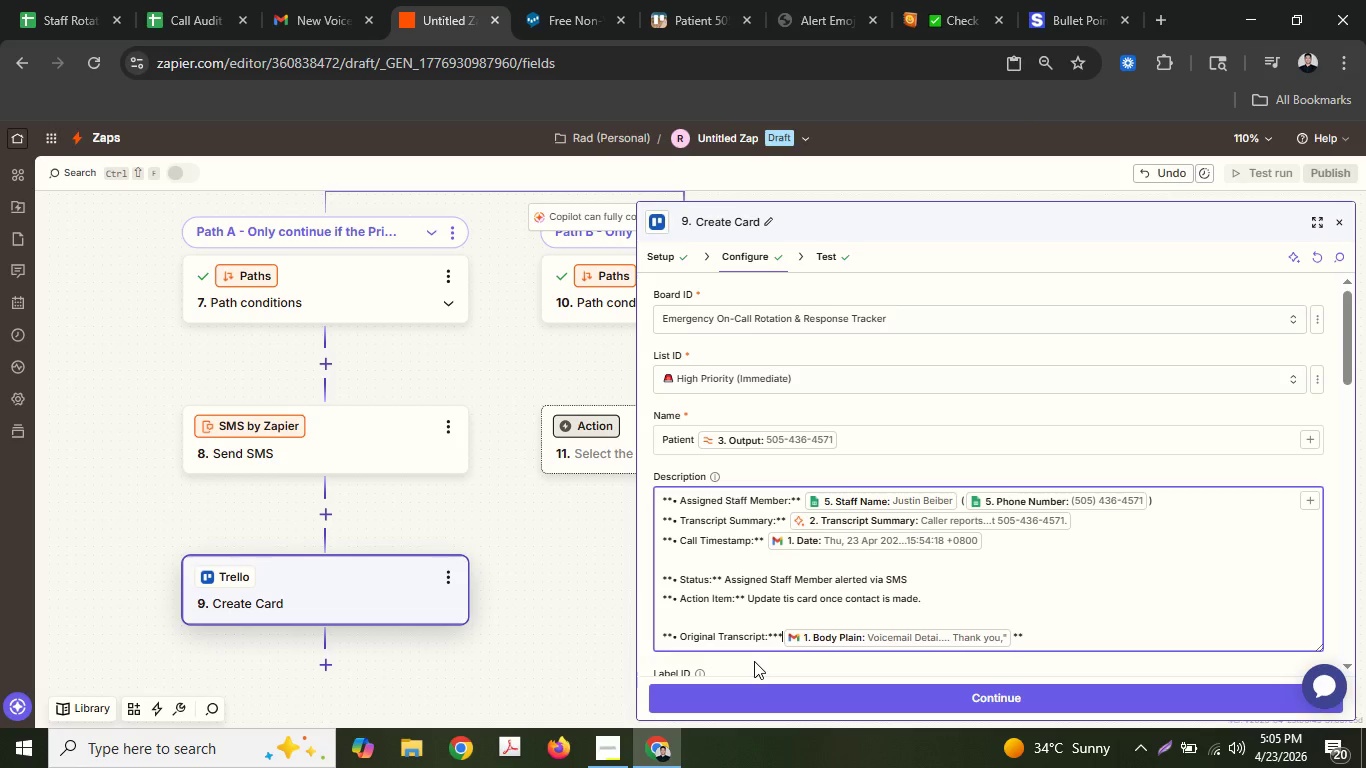 
key(Shift+8)
 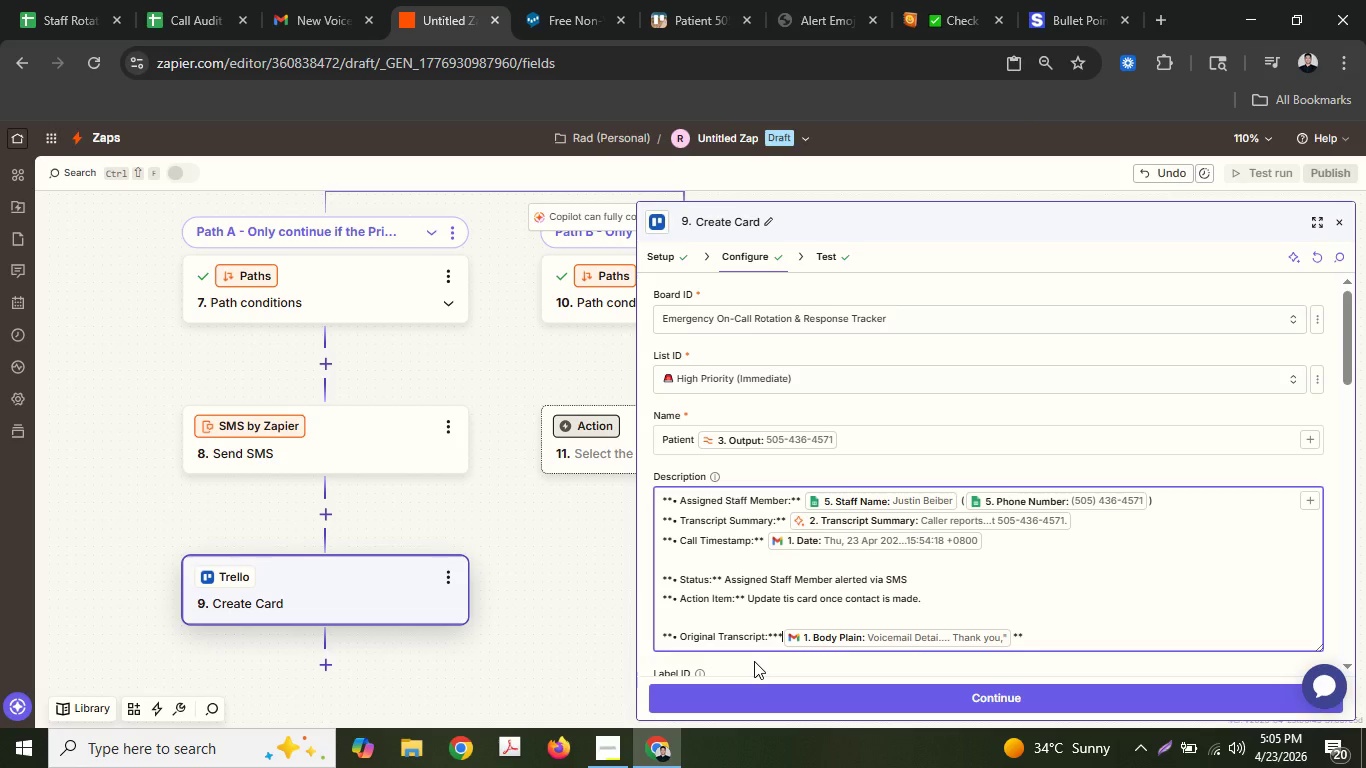 
key(ArrowLeft)
 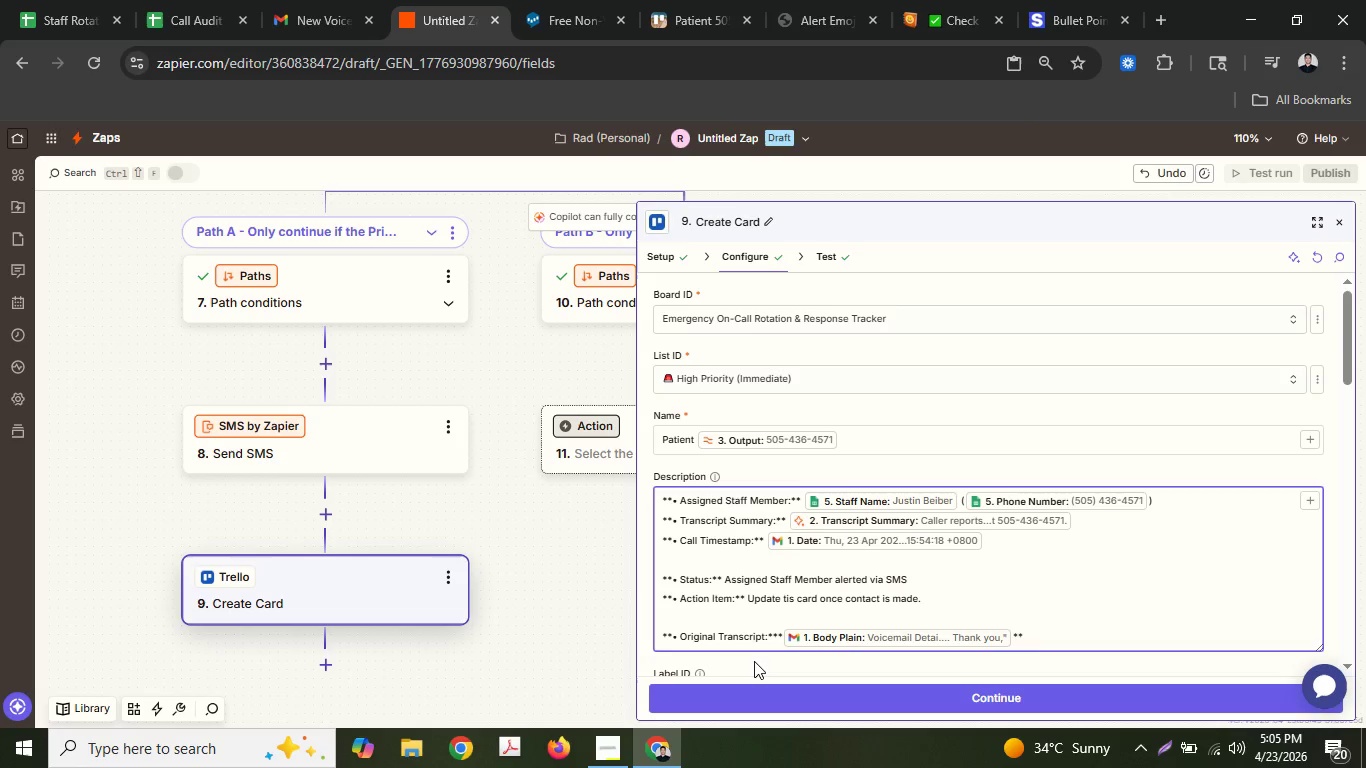 
key(Enter)
 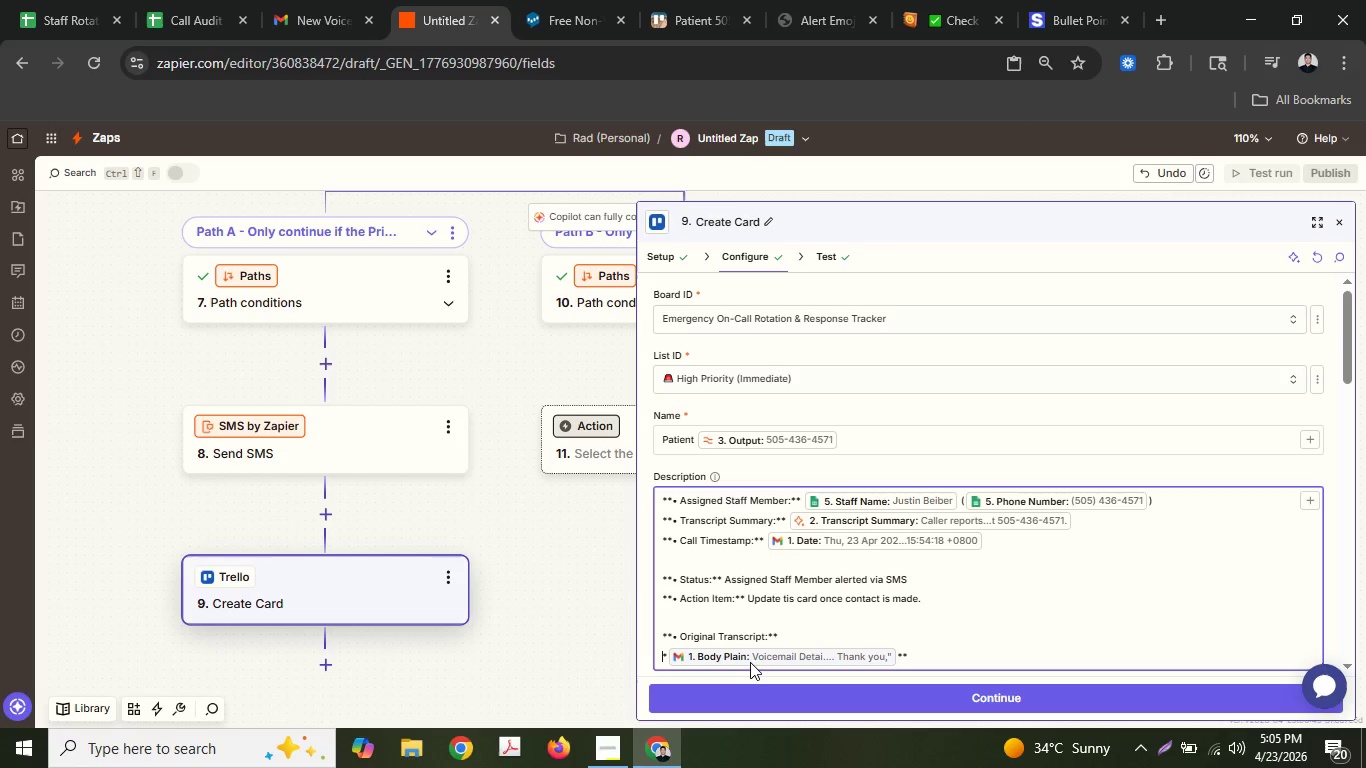 
left_click([802, 708])
 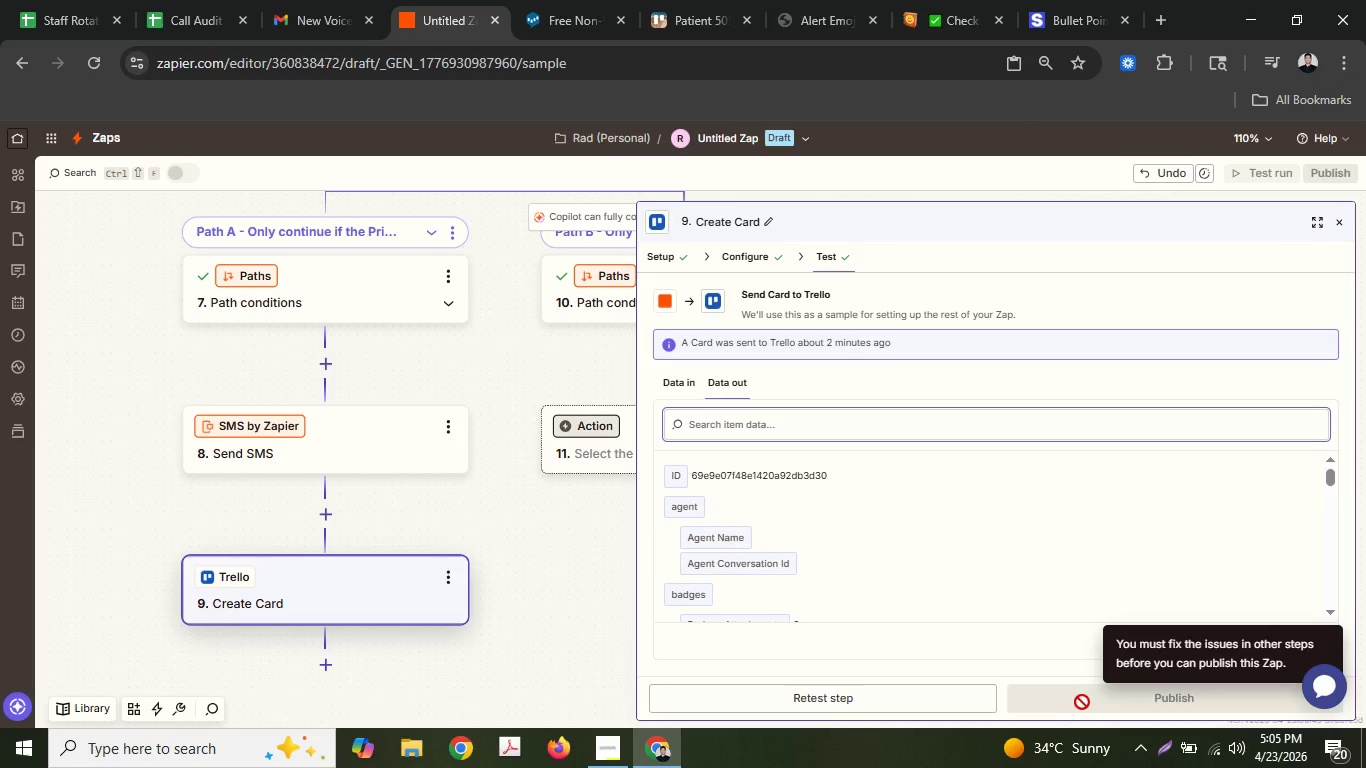 
left_click([893, 702])
 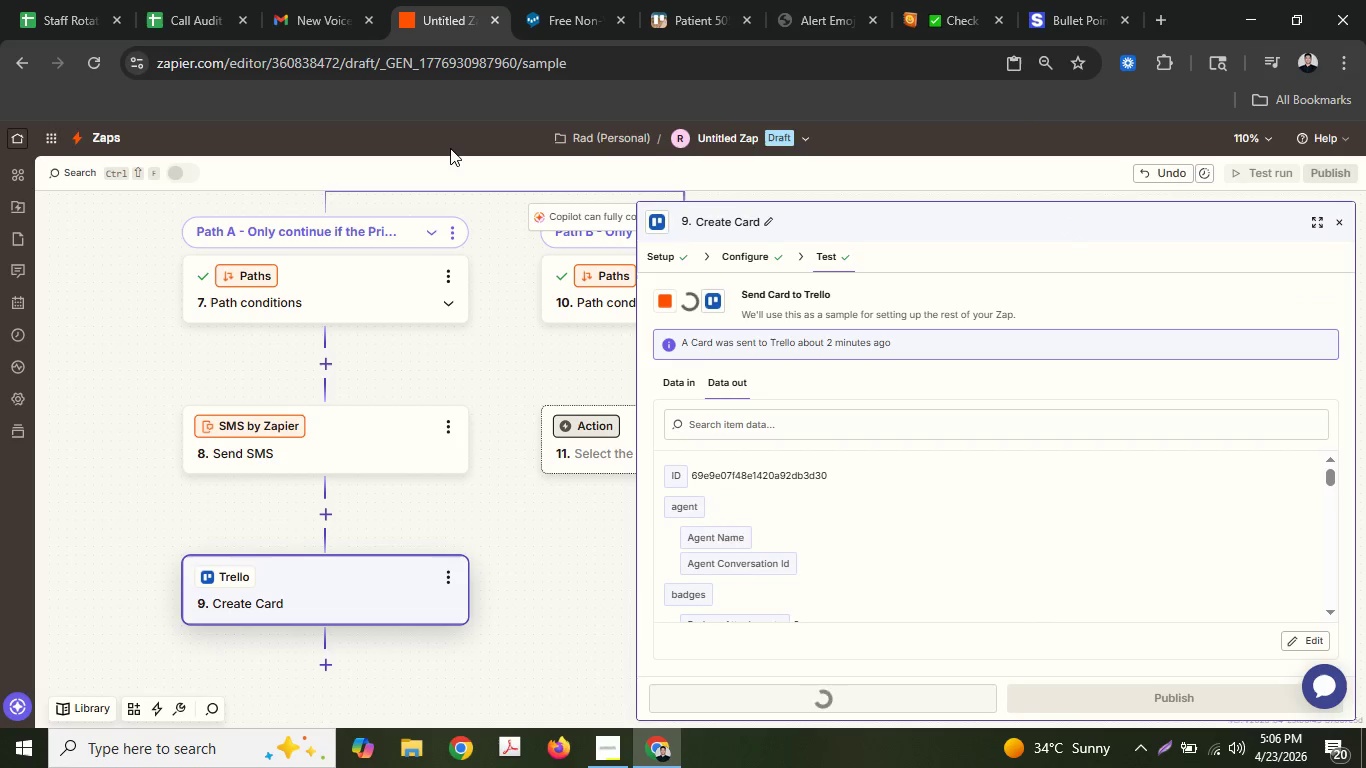 
left_click([695, 0])
 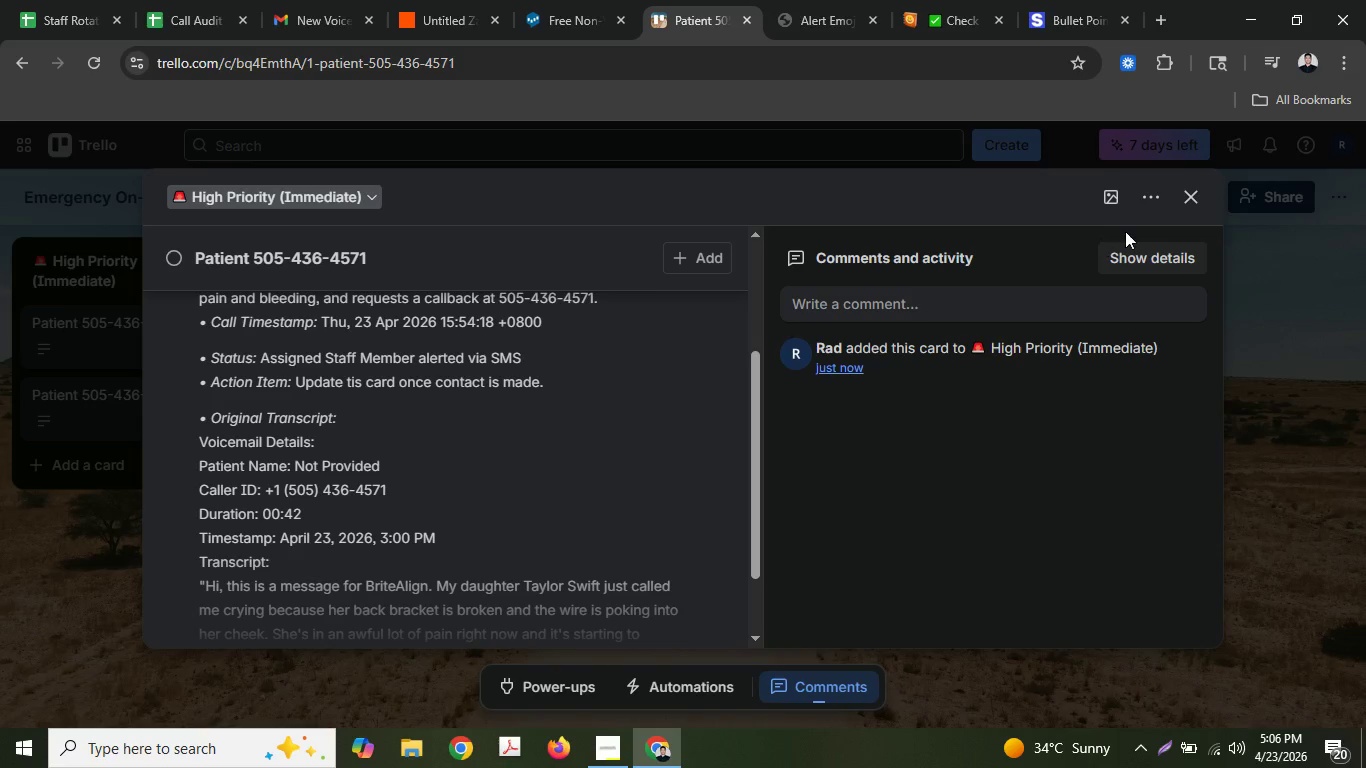 
scroll: coordinate [553, 388], scroll_direction: up, amount: 4.0
 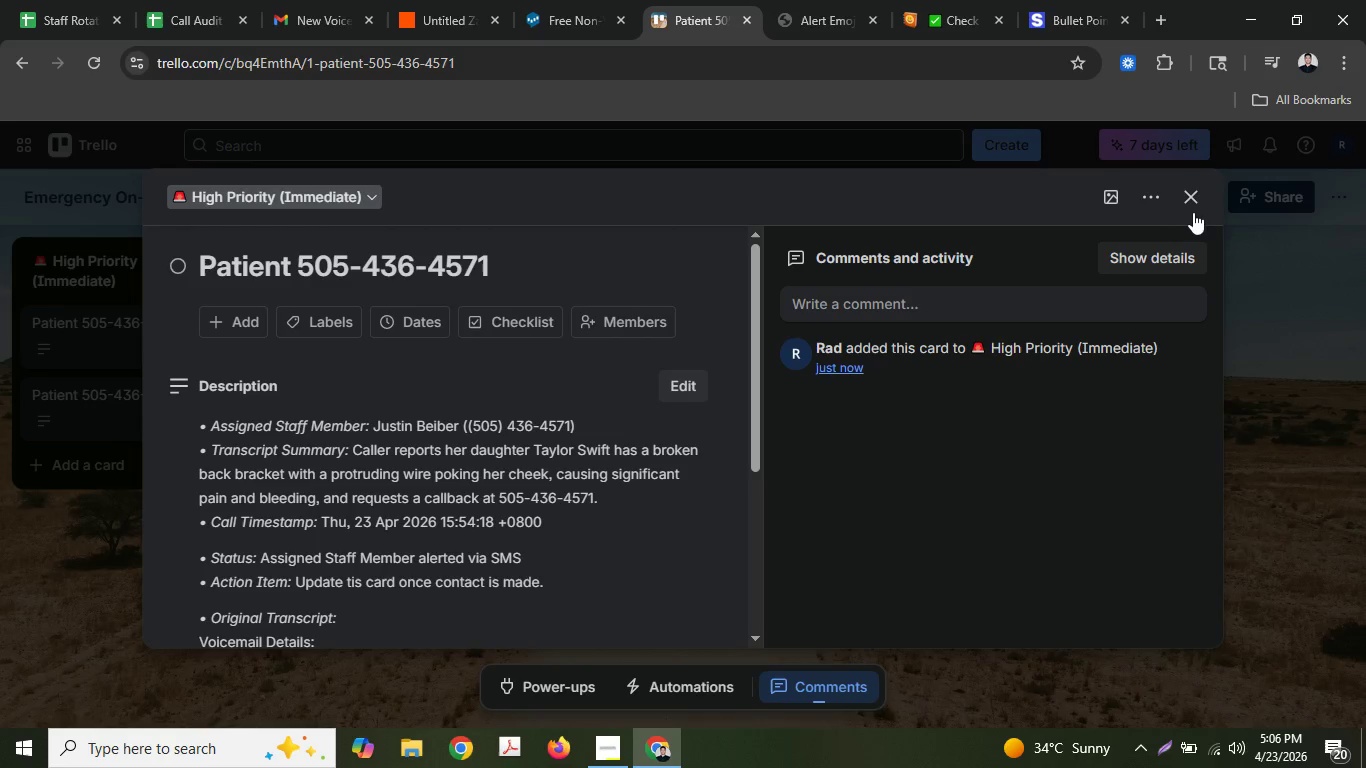 
left_click([1163, 205])
 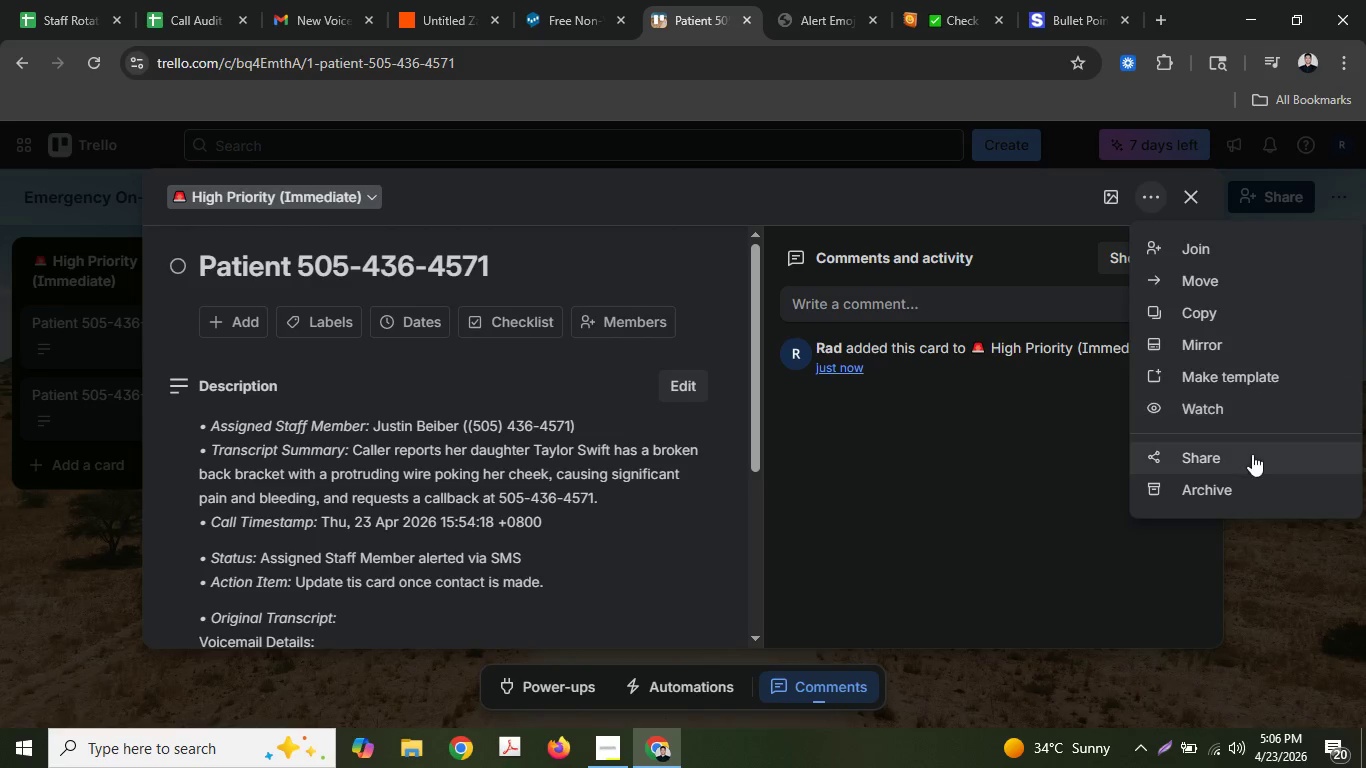 
left_click([1244, 482])
 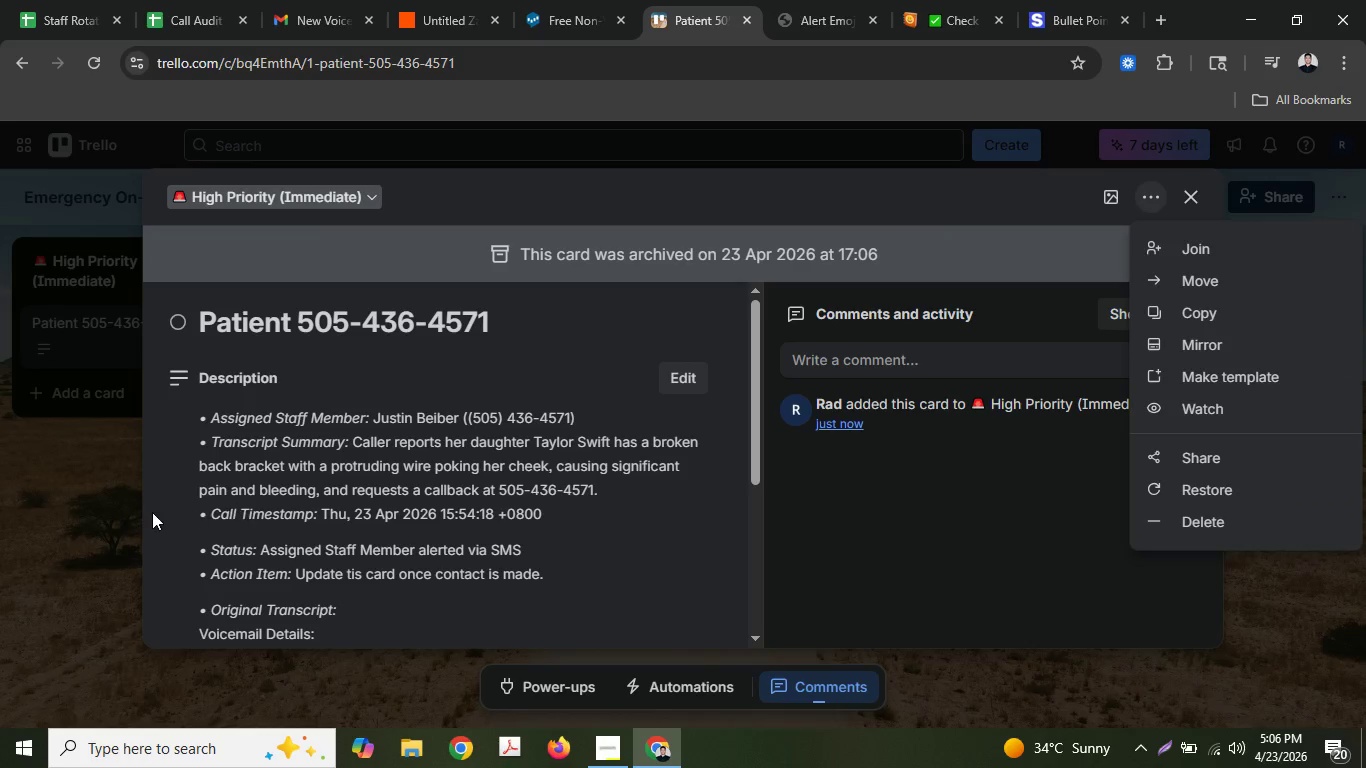 
left_click([58, 507])
 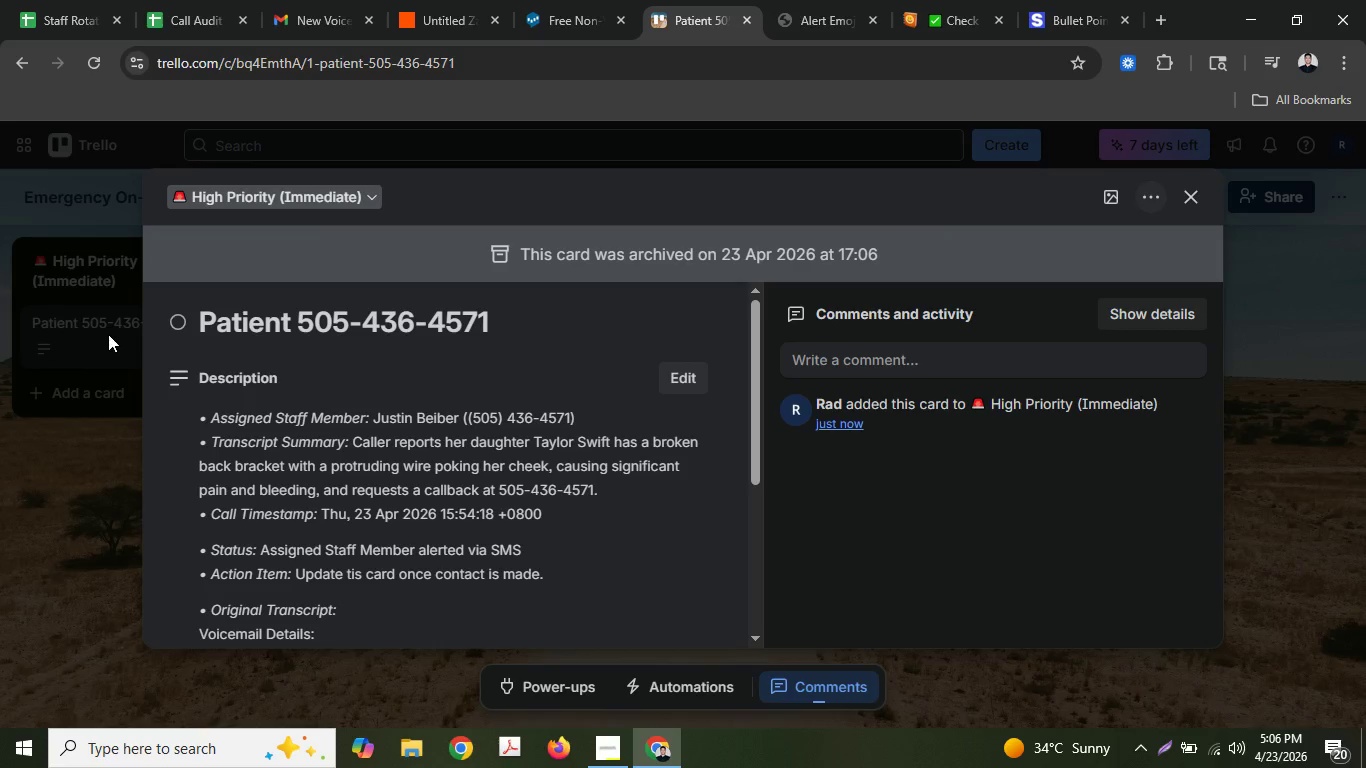 
left_click([108, 334])
 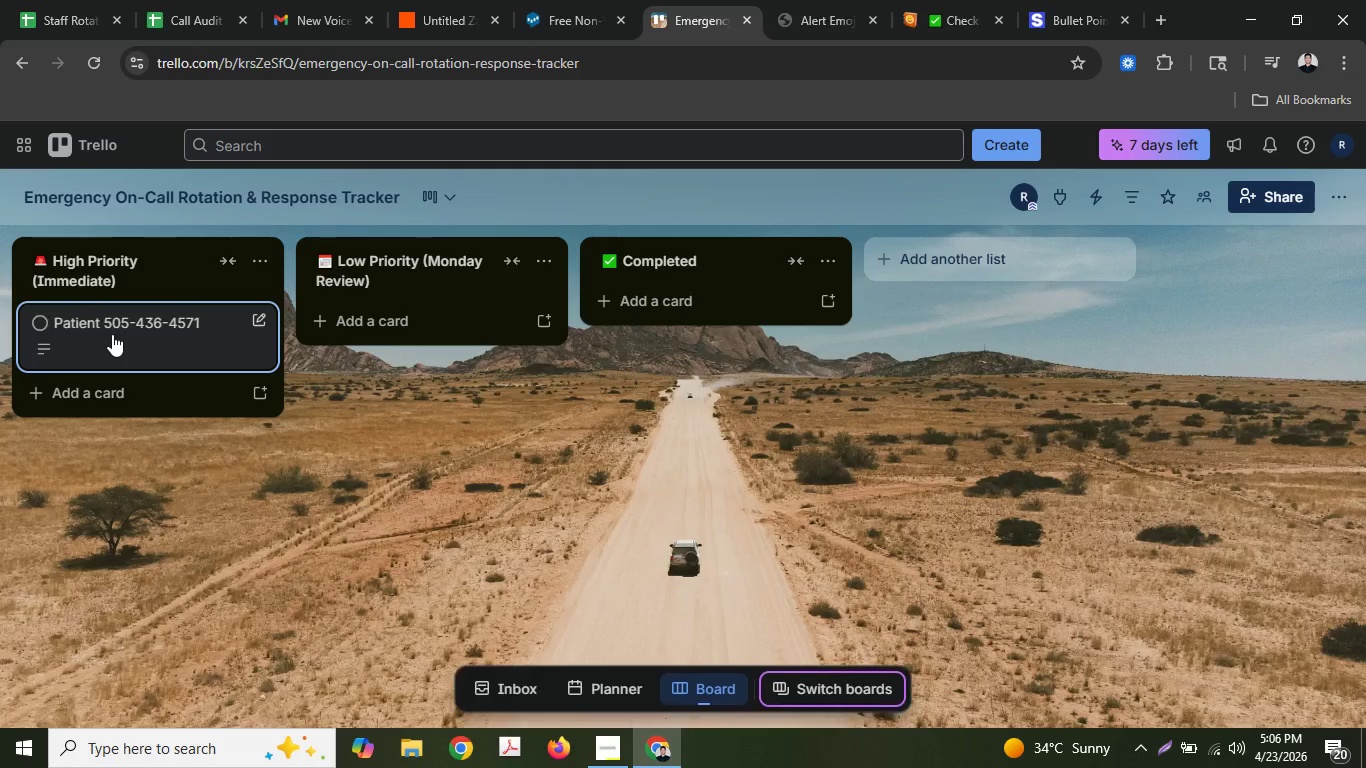 
left_click([112, 334])
 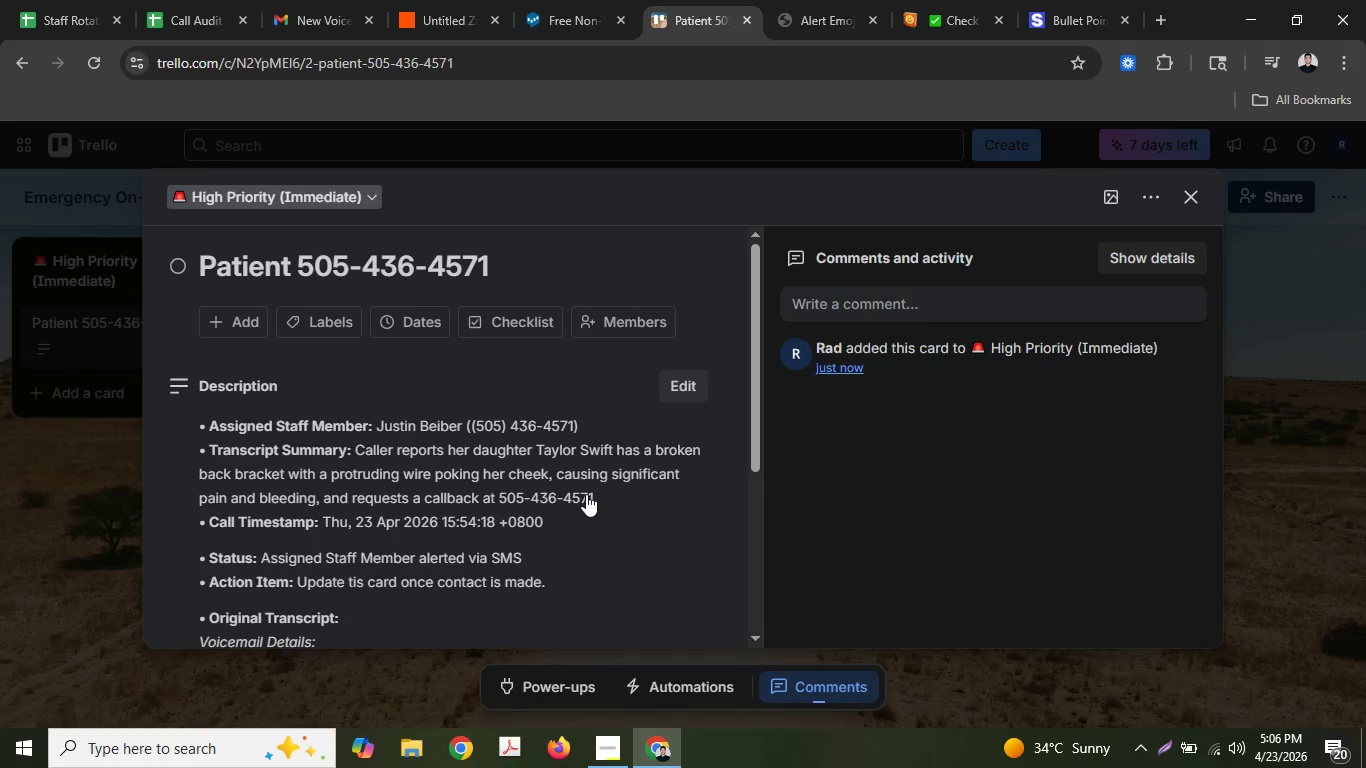 
scroll: coordinate [586, 491], scroll_direction: down, amount: 1.0
 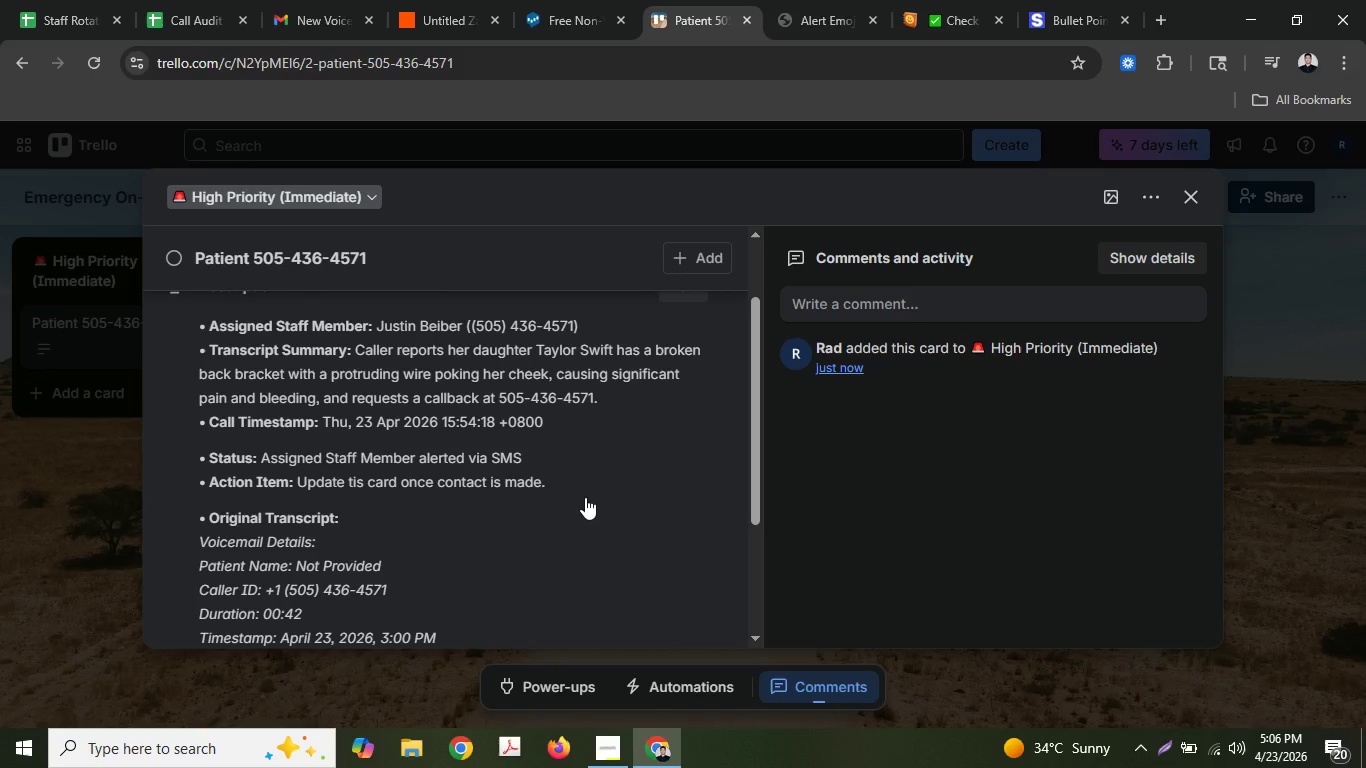 
mouse_move([622, 20])
 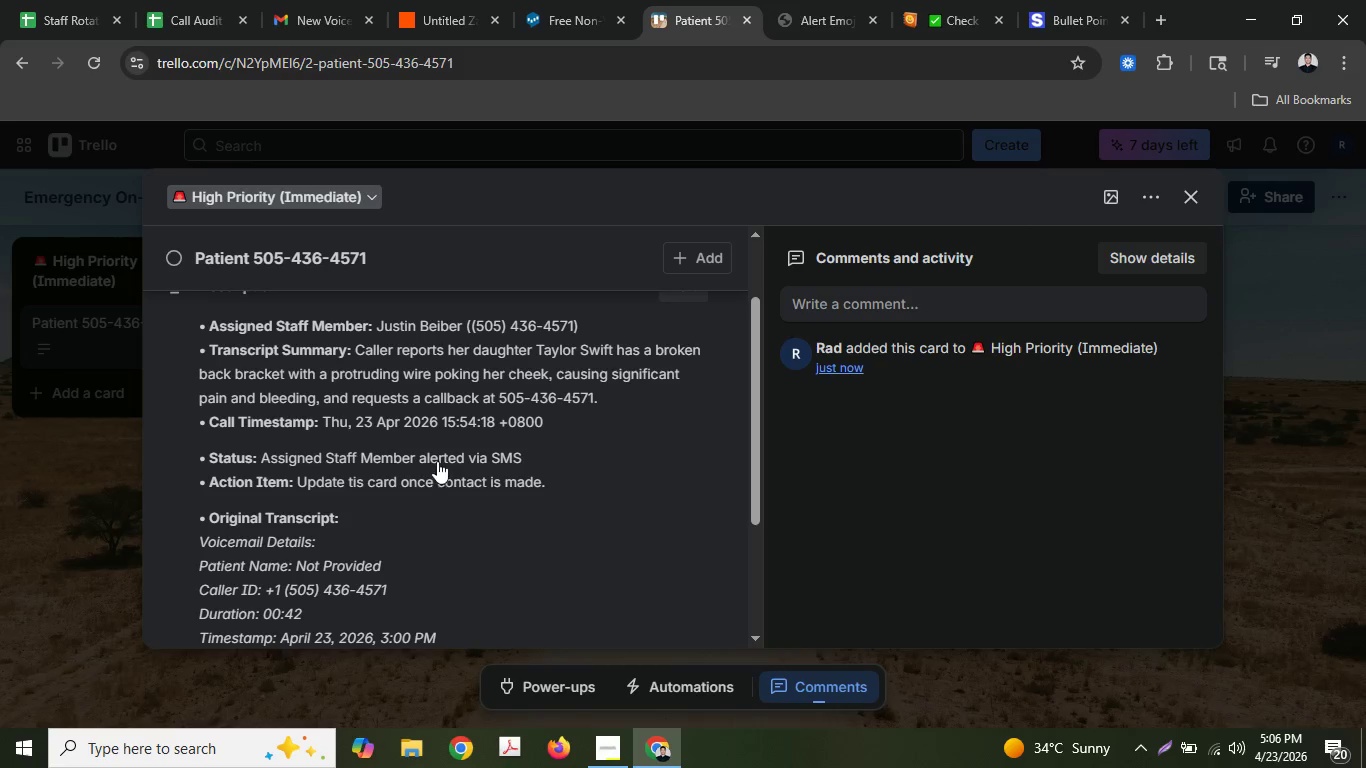 
wait(9.88)
 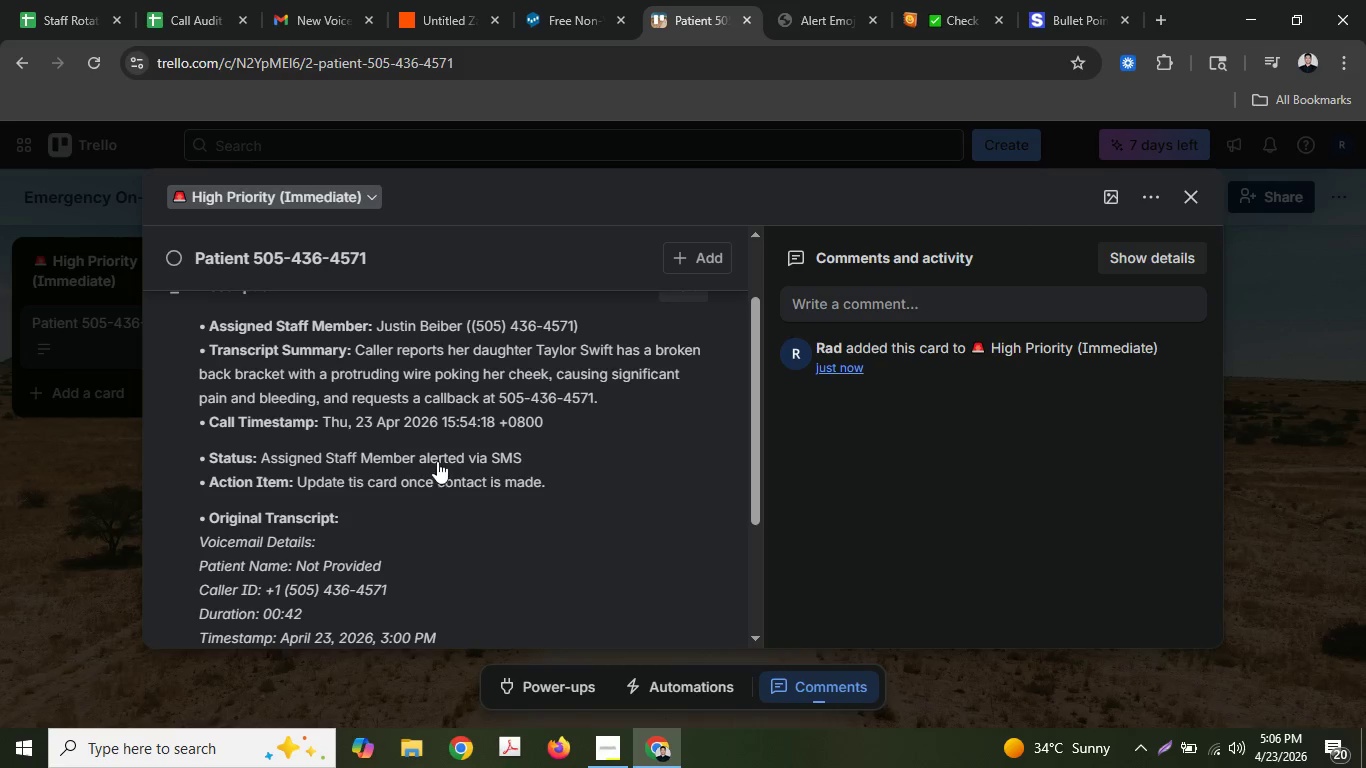 
left_click([494, 0])
 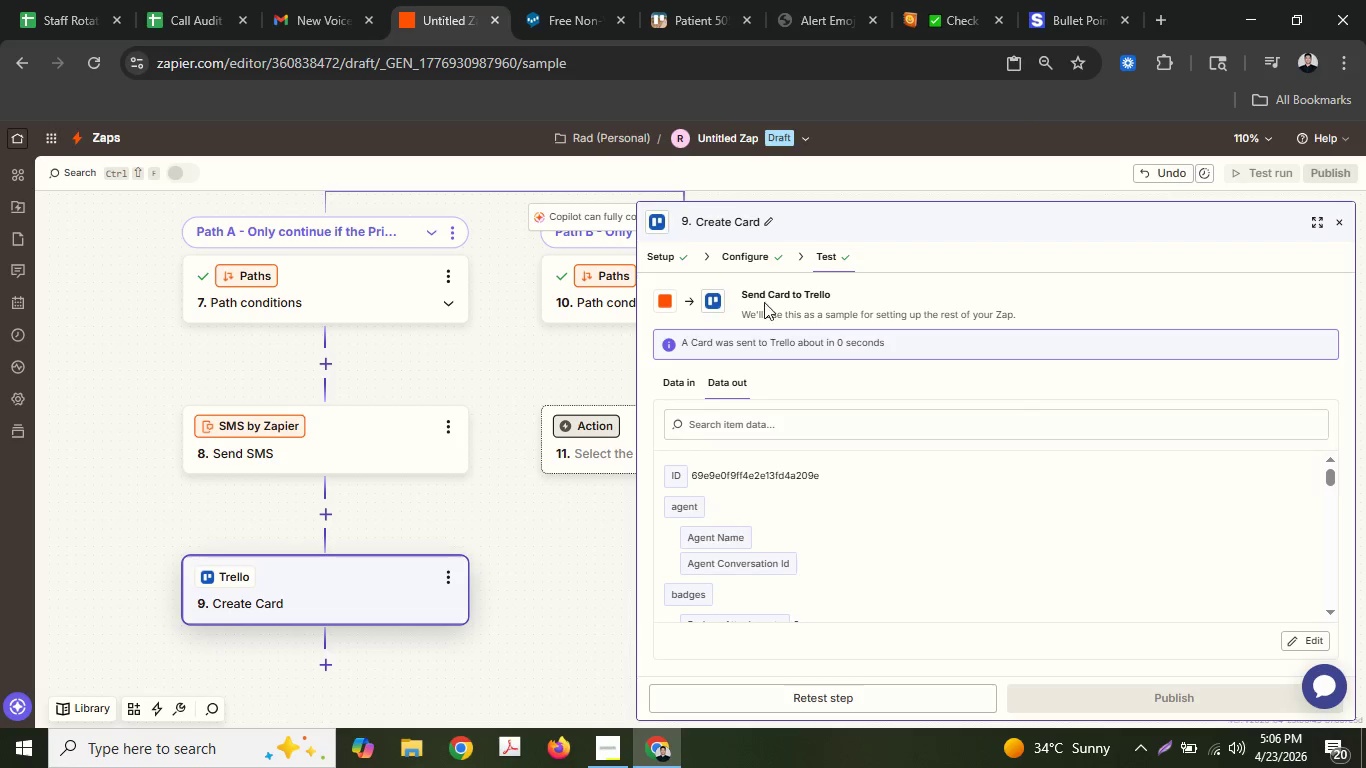 
left_click([750, 247])
 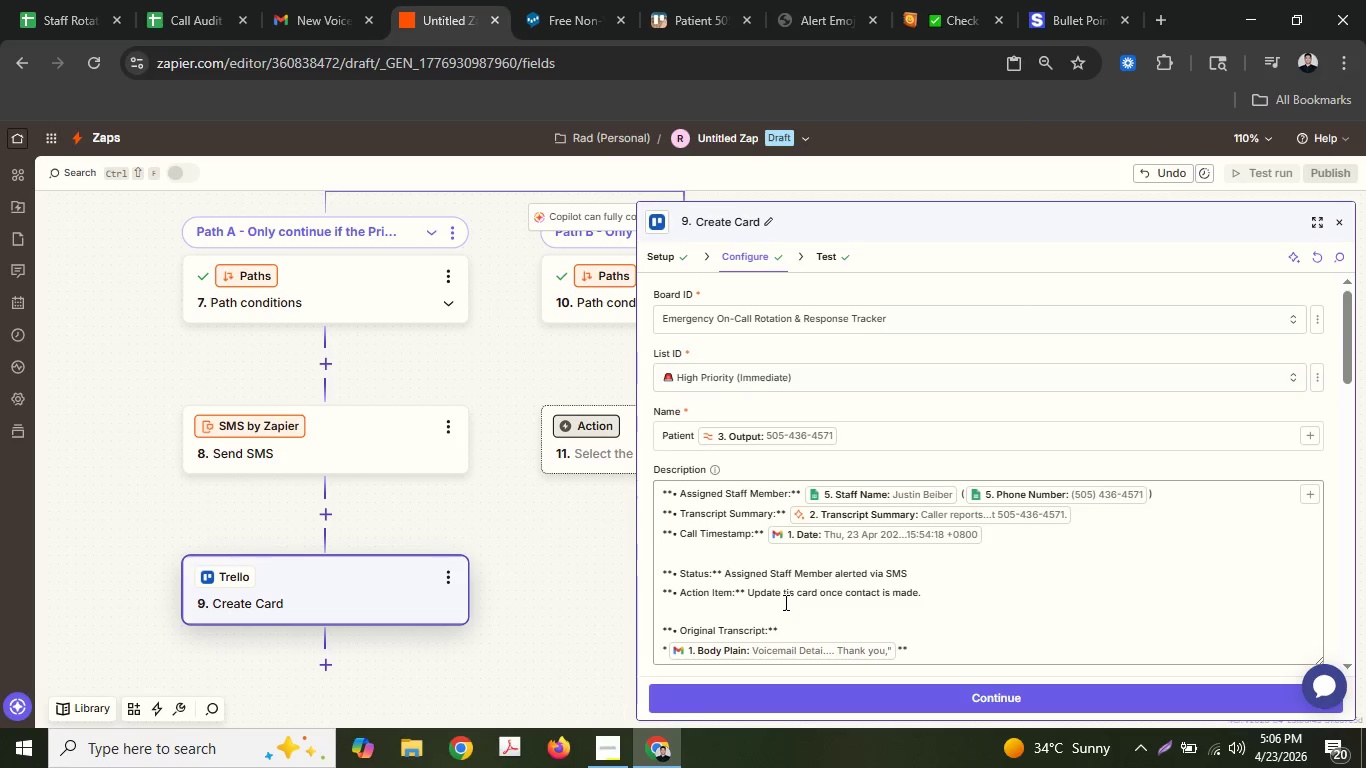 
scroll: coordinate [797, 410], scroll_direction: down, amount: 2.0
 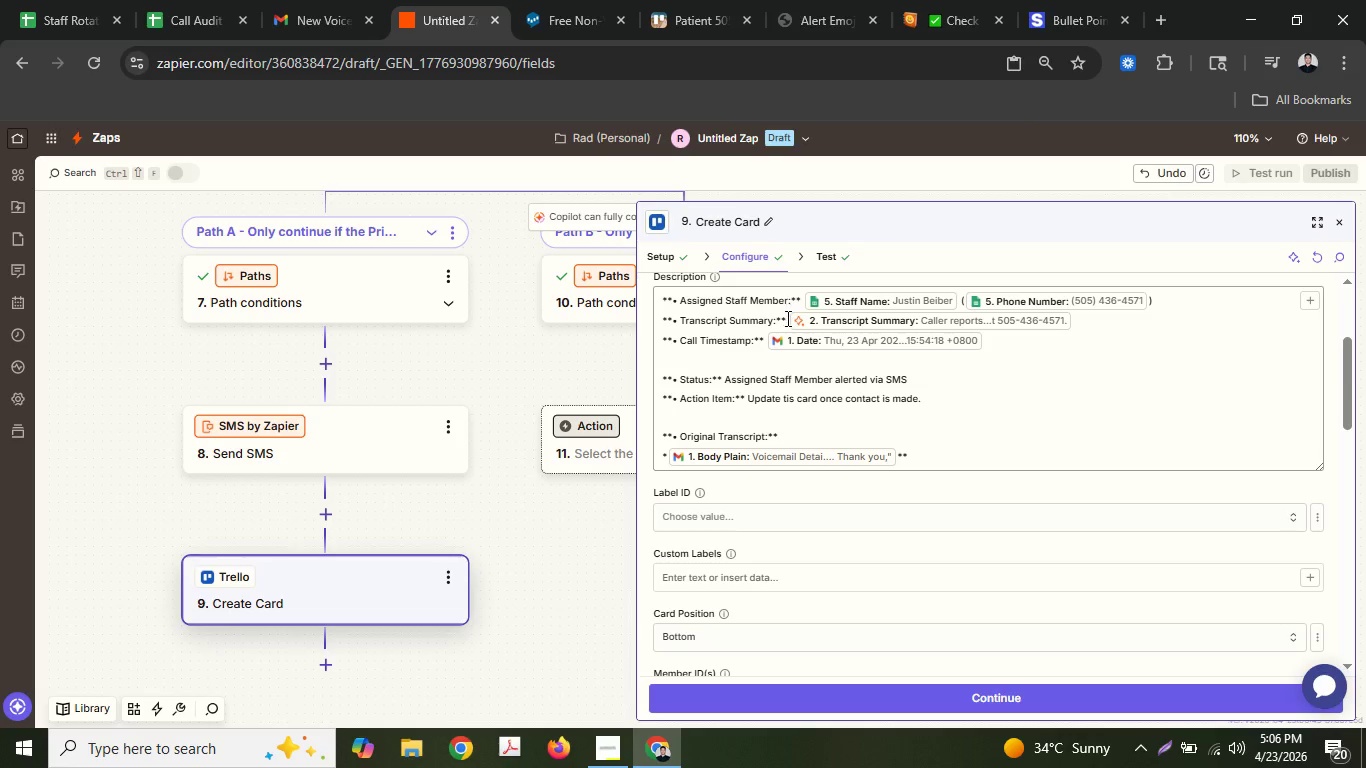 
left_click([786, 318])
 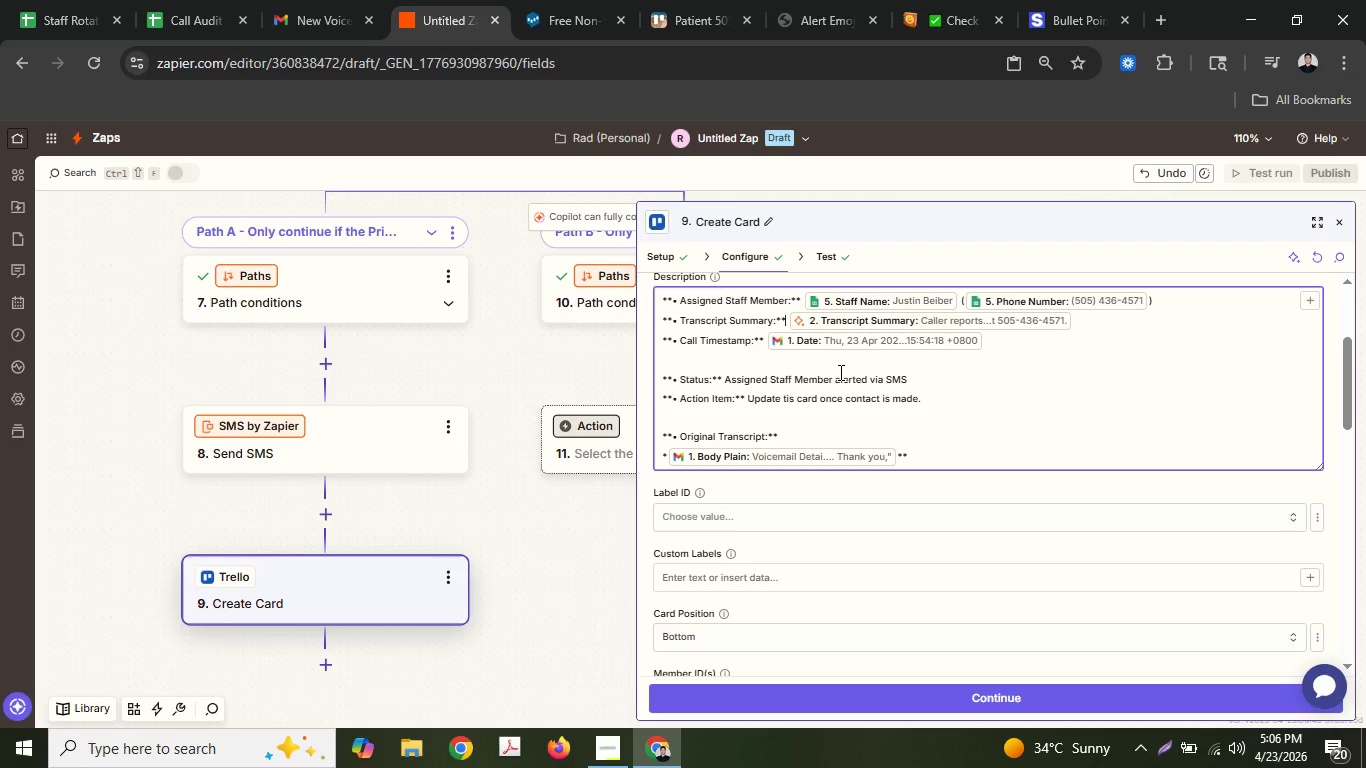 
key(ArrowRight)
 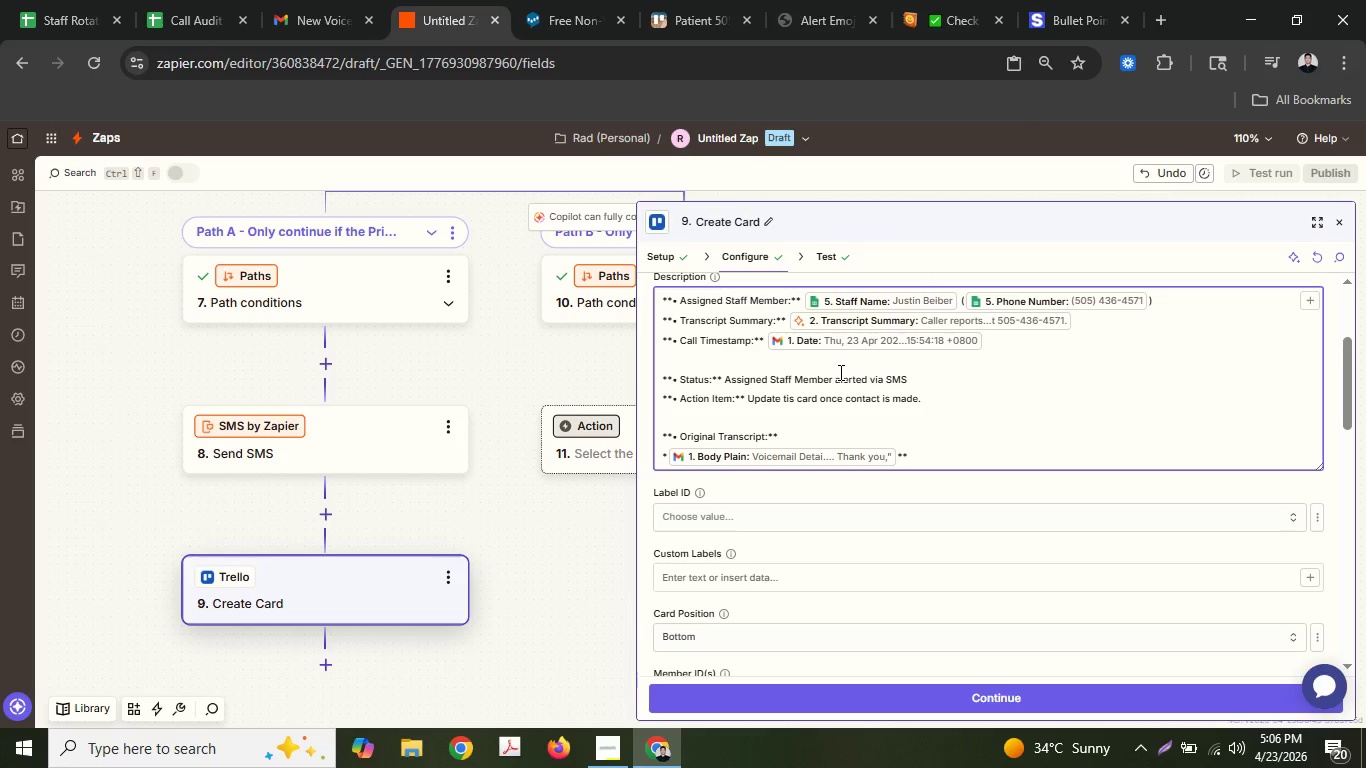 
key(Backspace)
 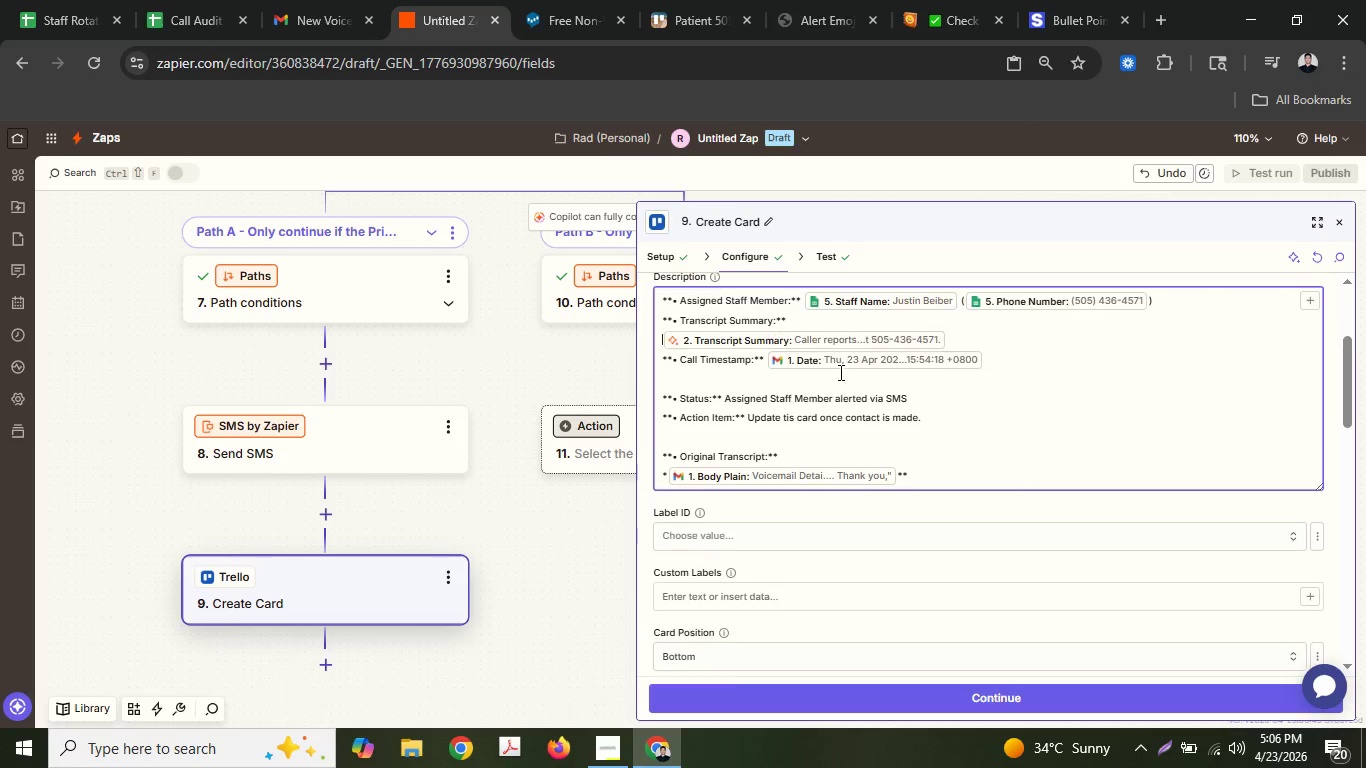 
key(Enter)
 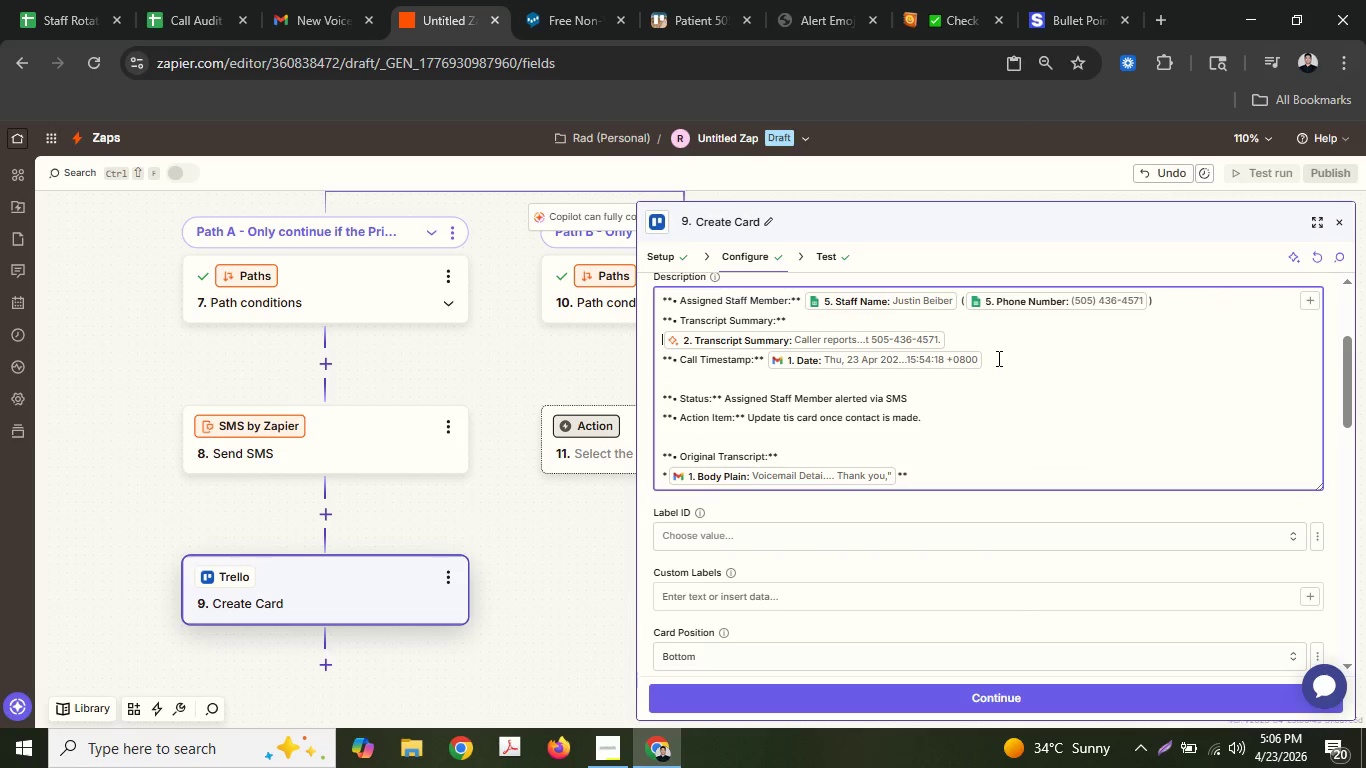 
wait(7.11)
 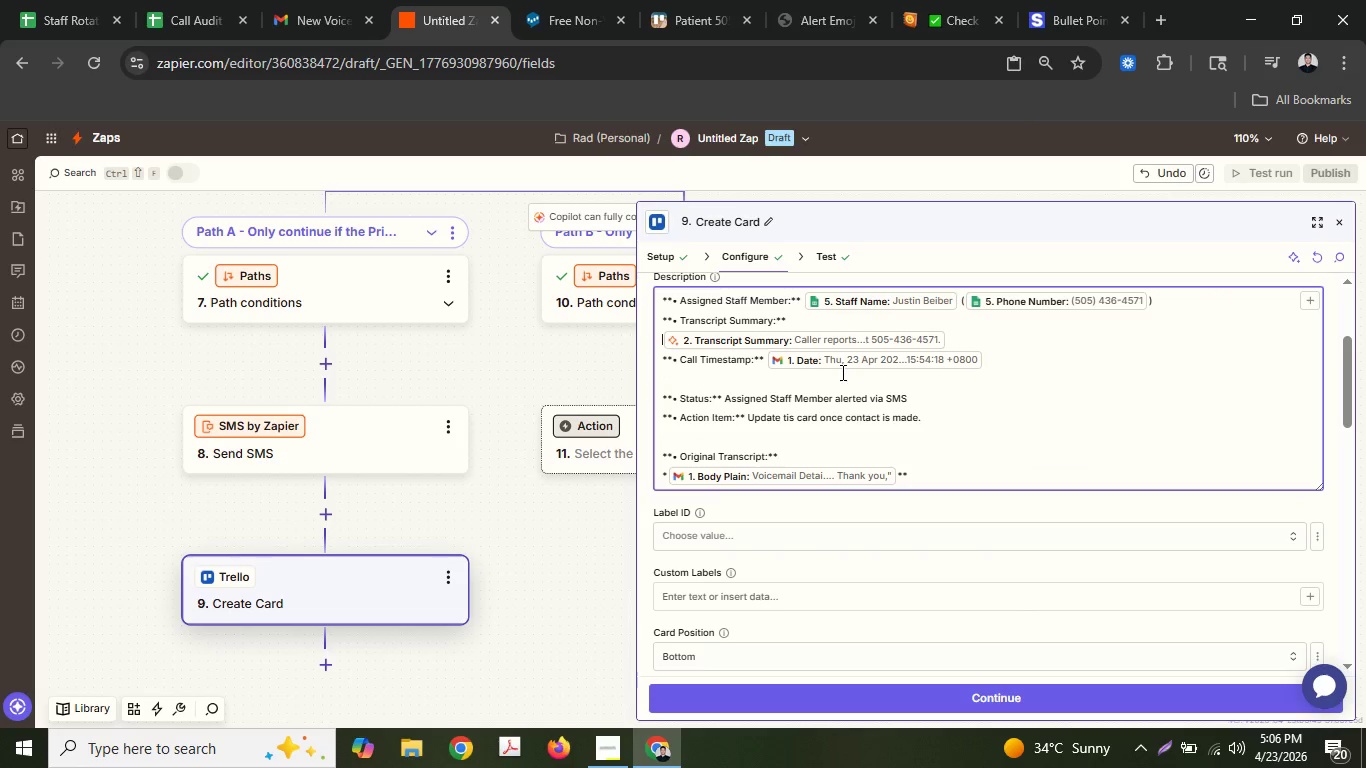 
scroll: coordinate [822, 433], scroll_direction: down, amount: 1.0
 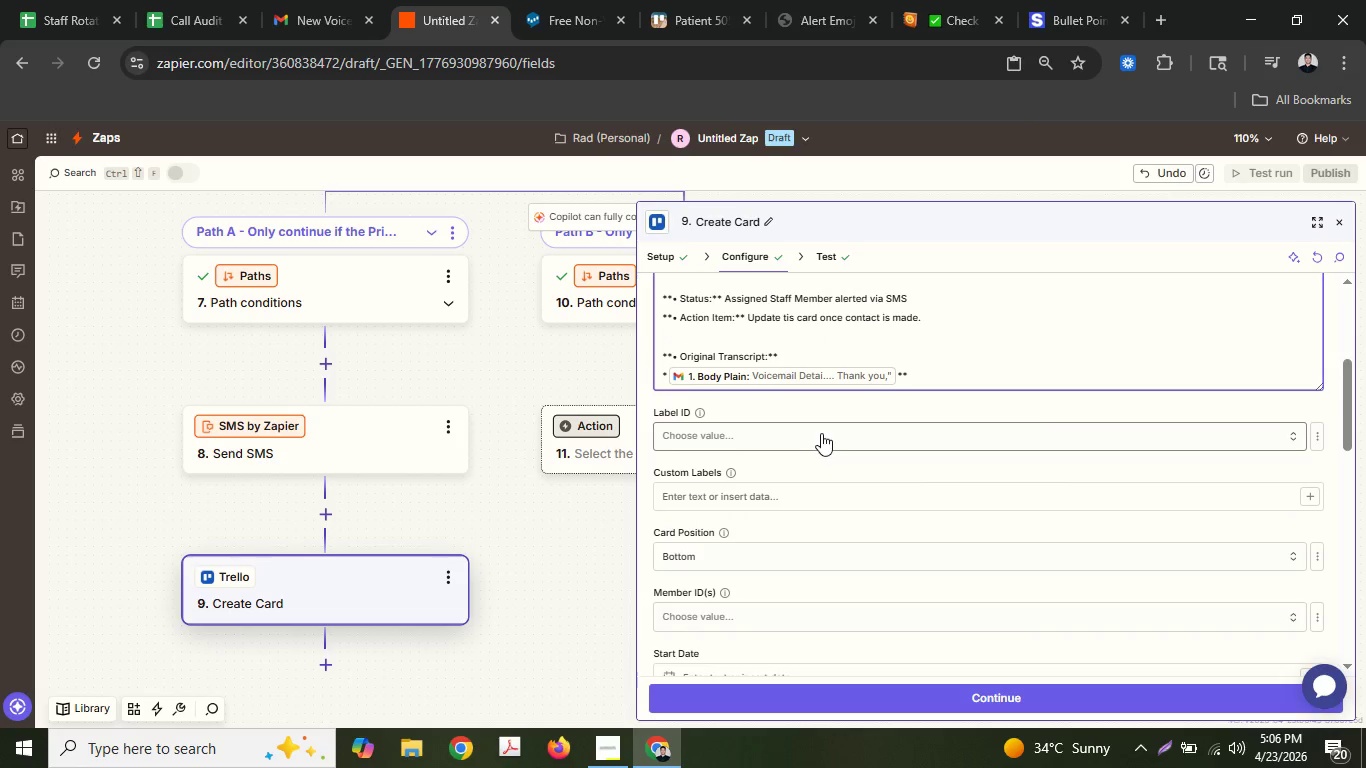 
scroll: coordinate [821, 431], scroll_direction: up, amount: 1.0
 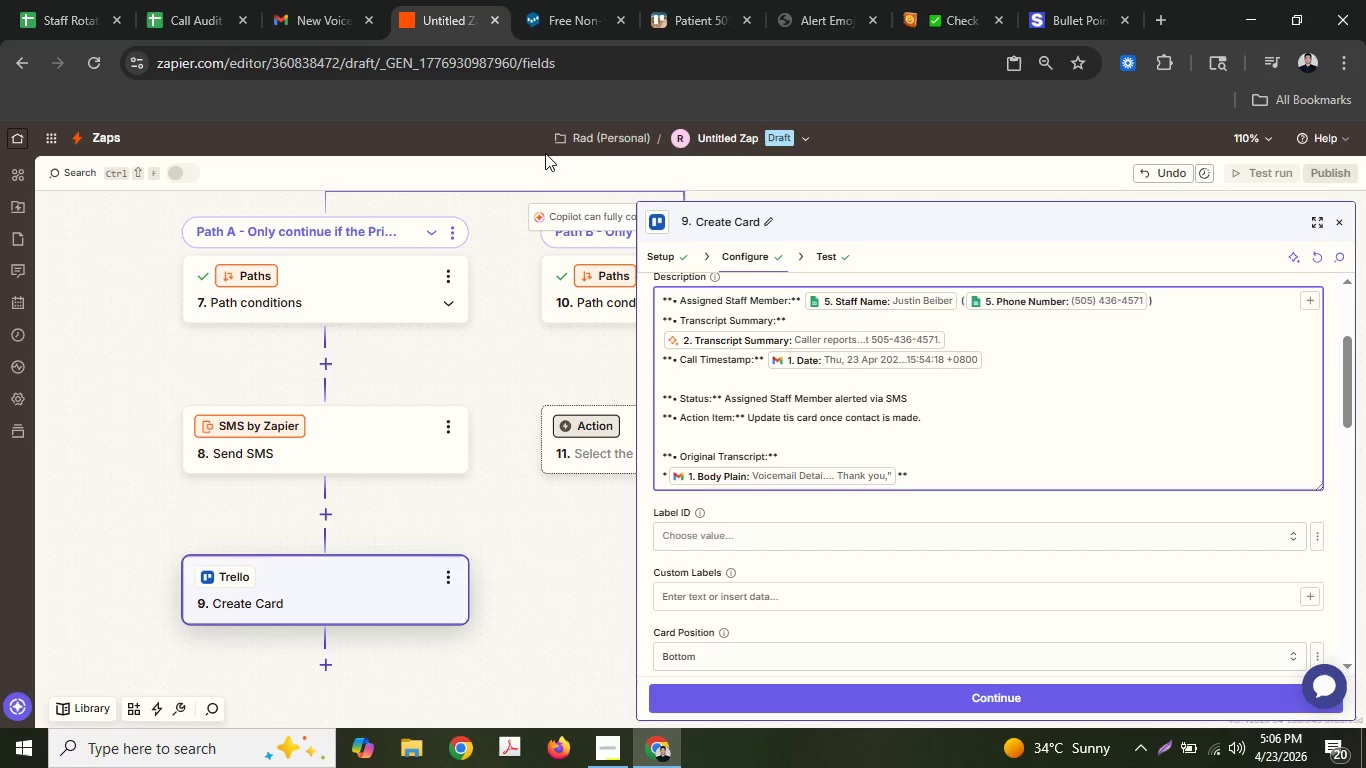 
wait(5.3)
 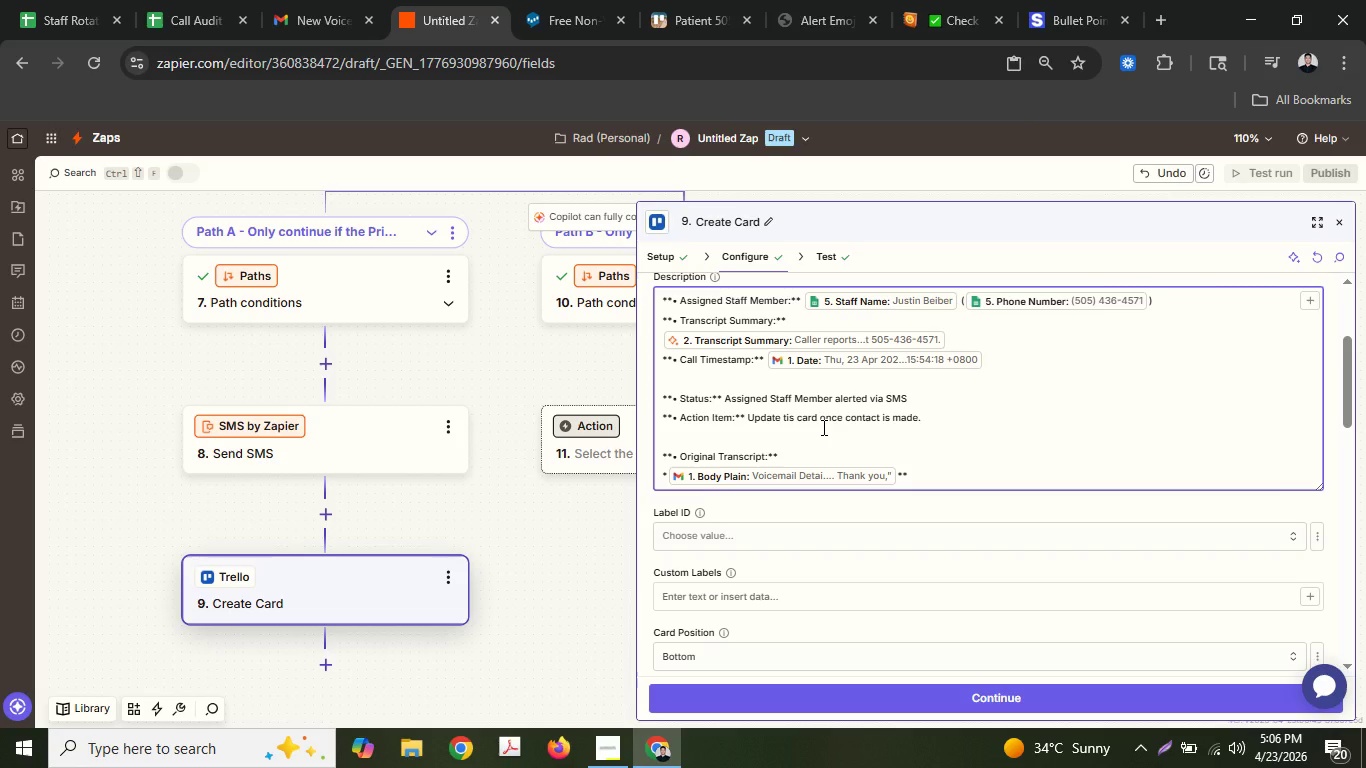 
left_click([882, 701])
 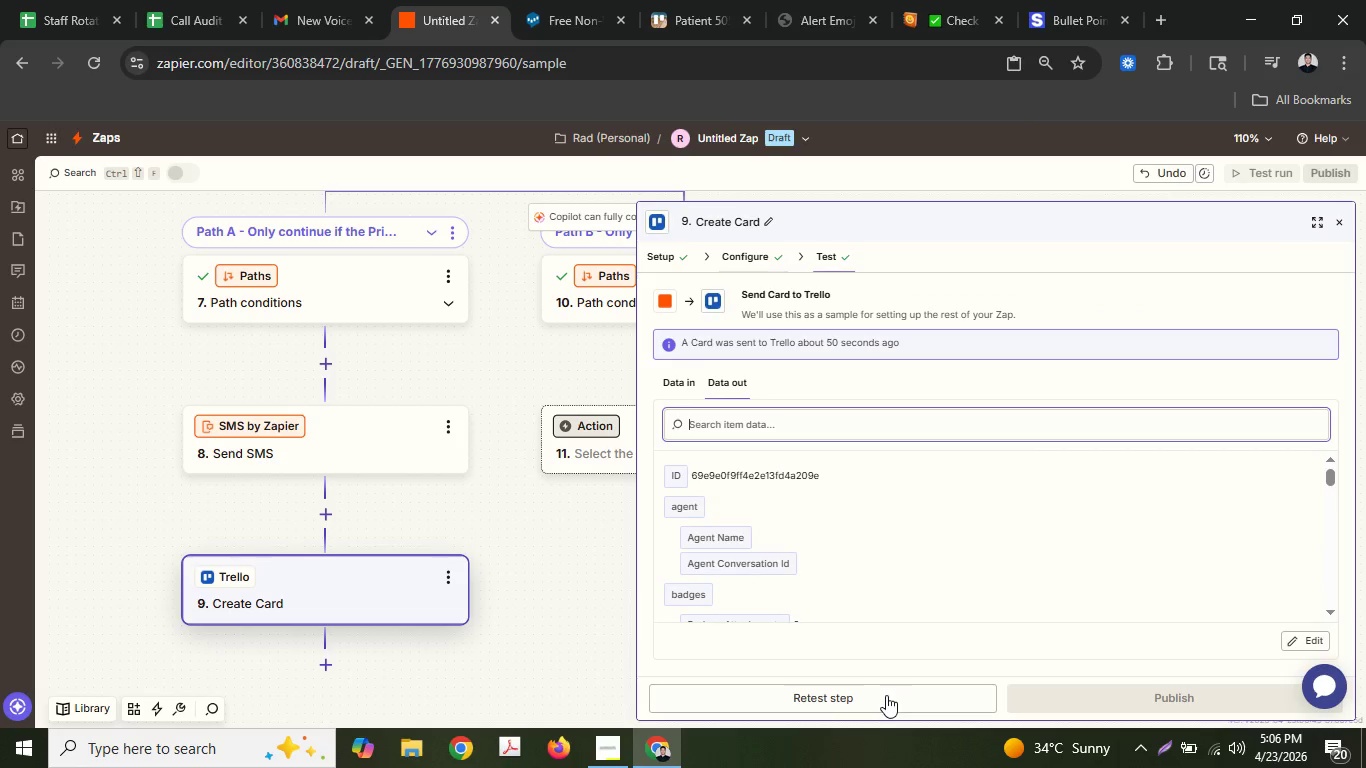 
left_click([886, 695])
 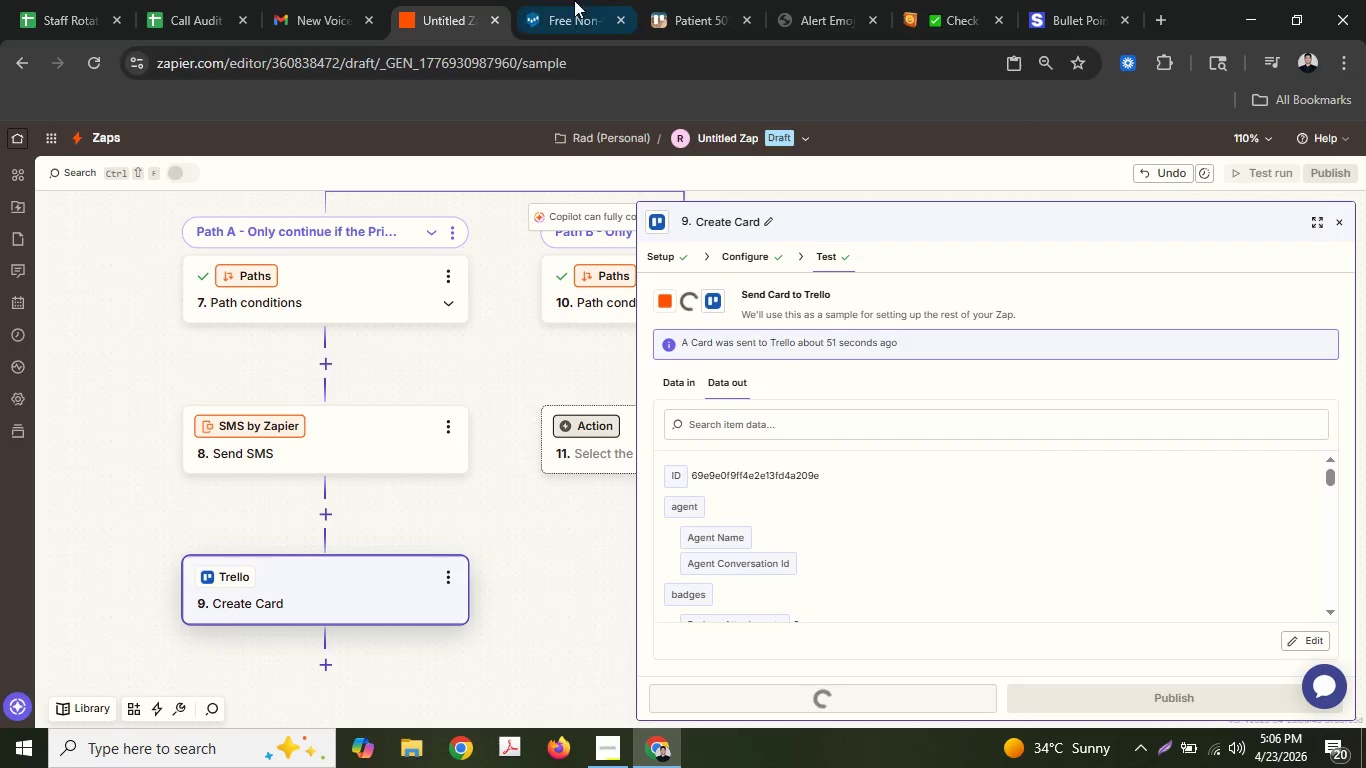 
left_click([574, 0])
 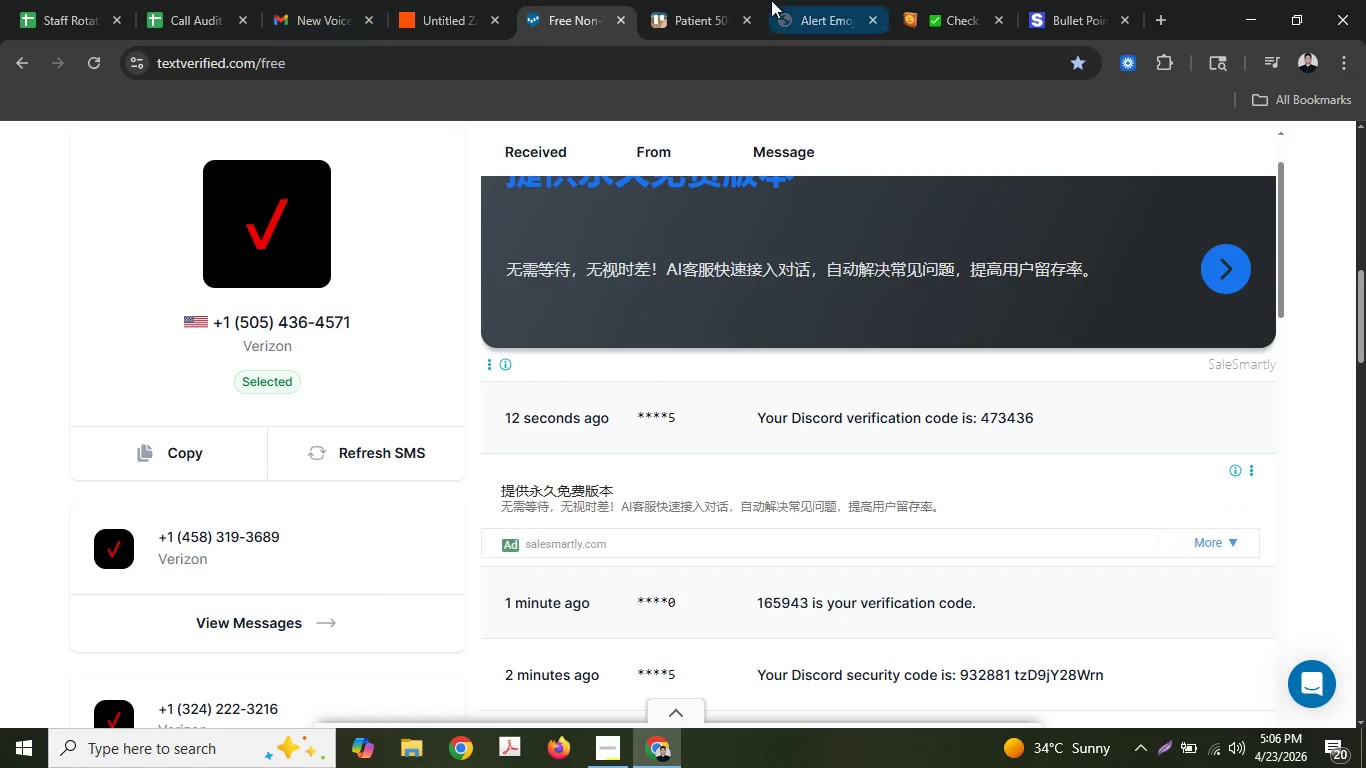 
double_click([701, 0])
 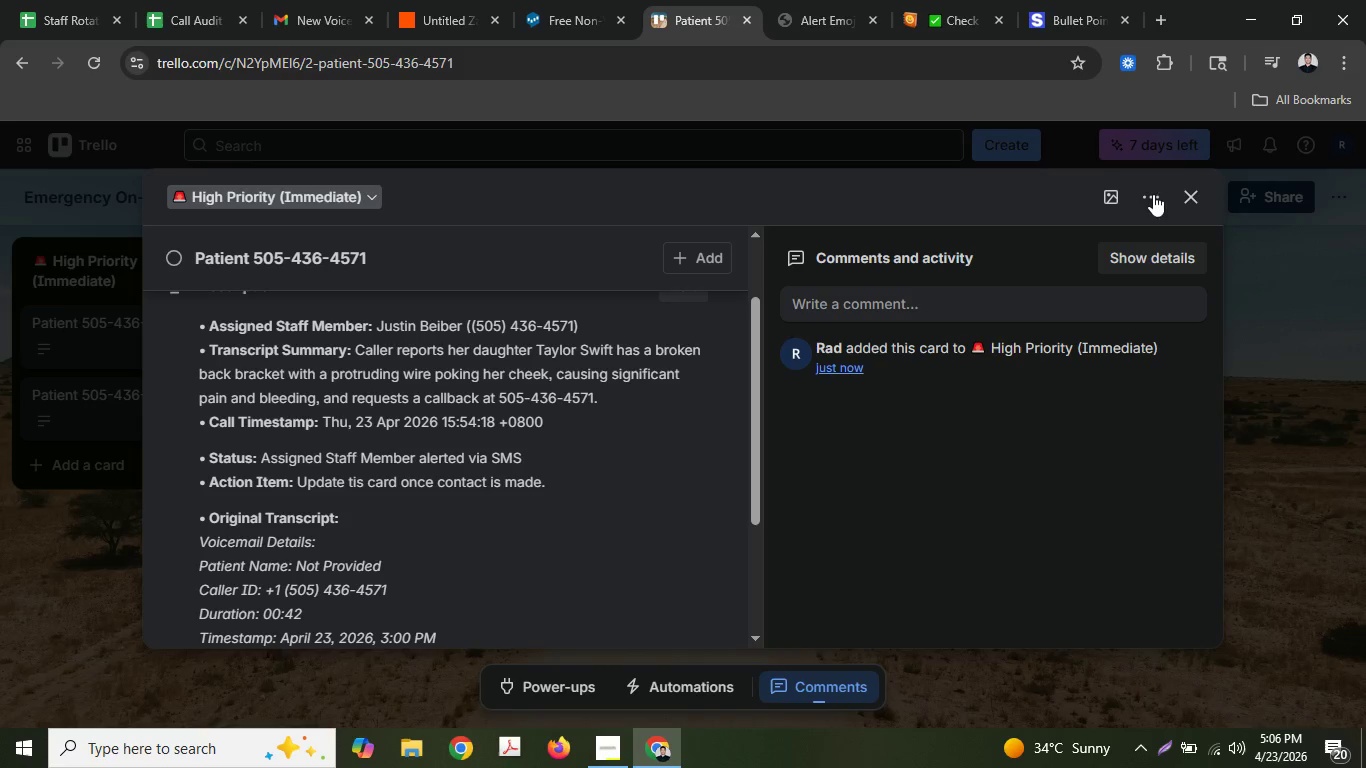 
left_click([1158, 196])
 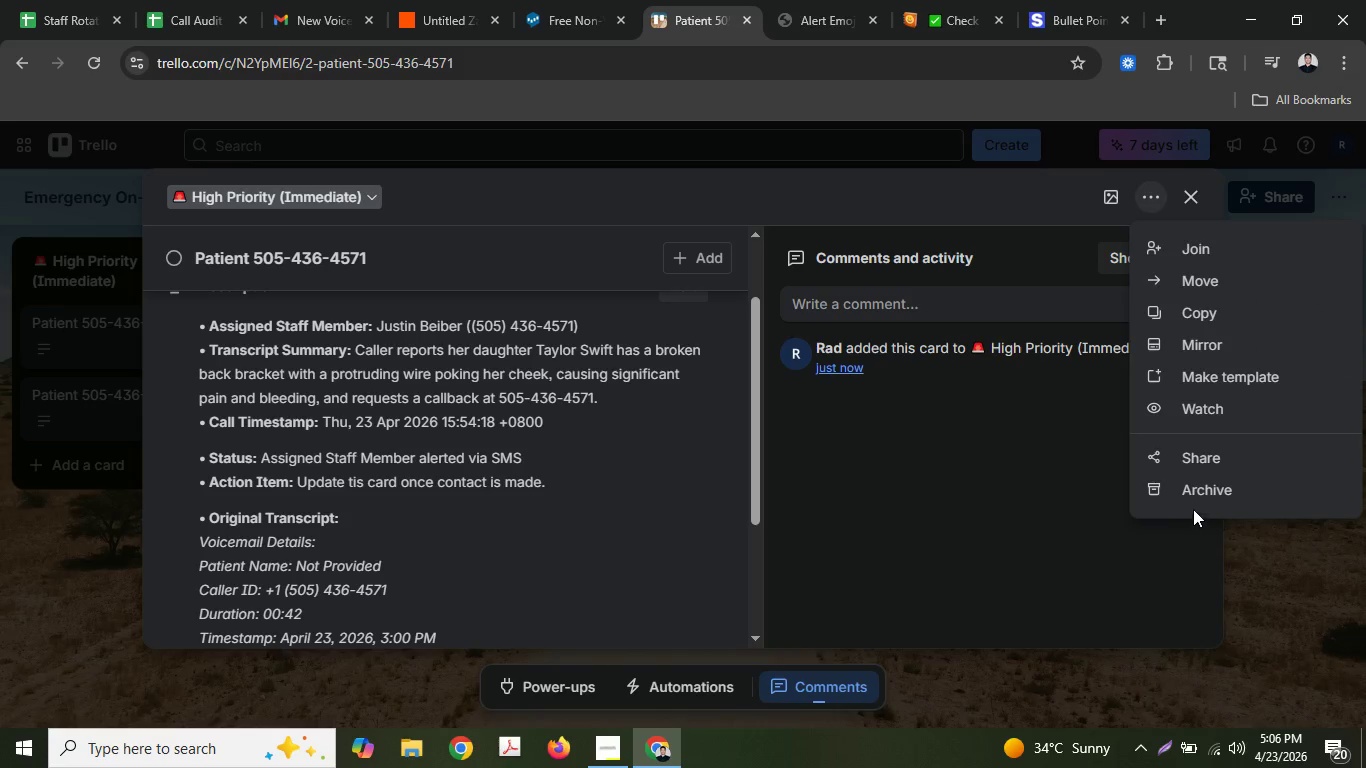 
left_click([1204, 493])
 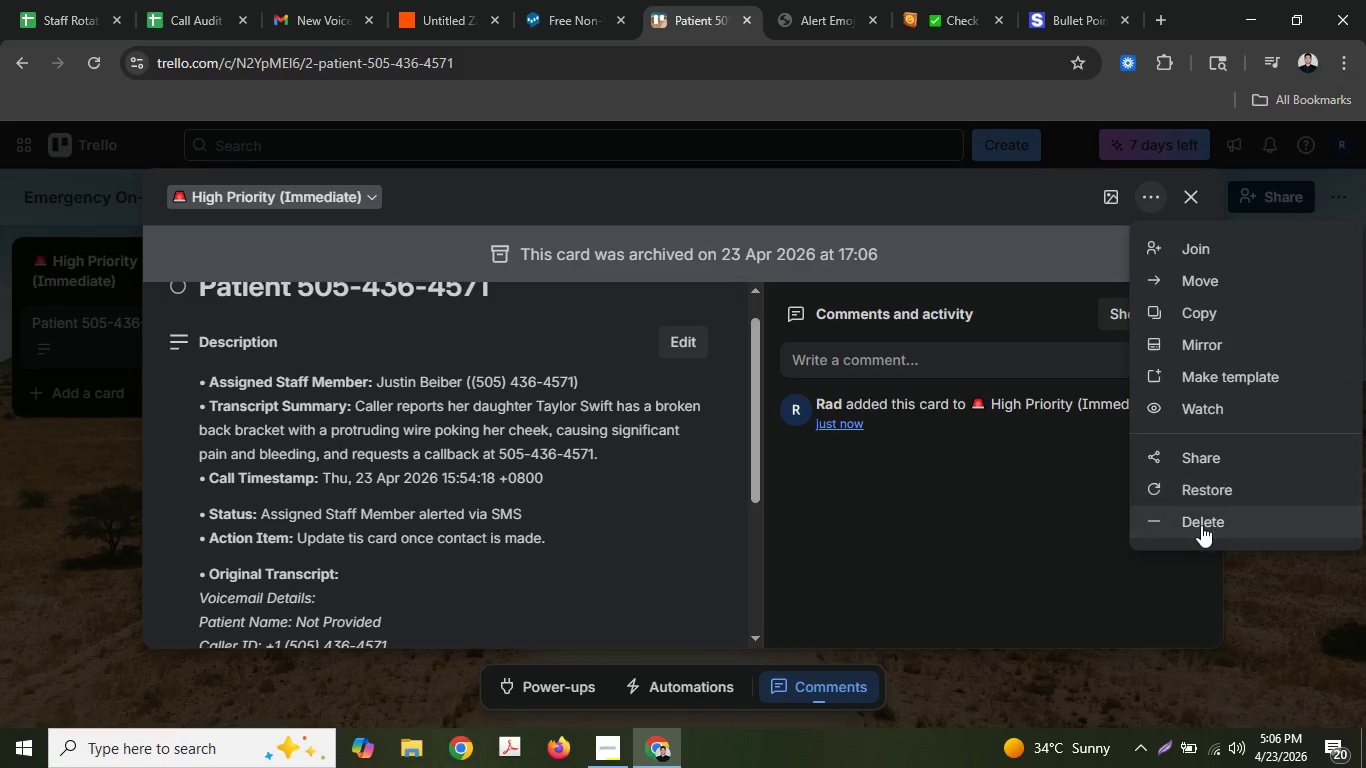 
left_click([1201, 527])
 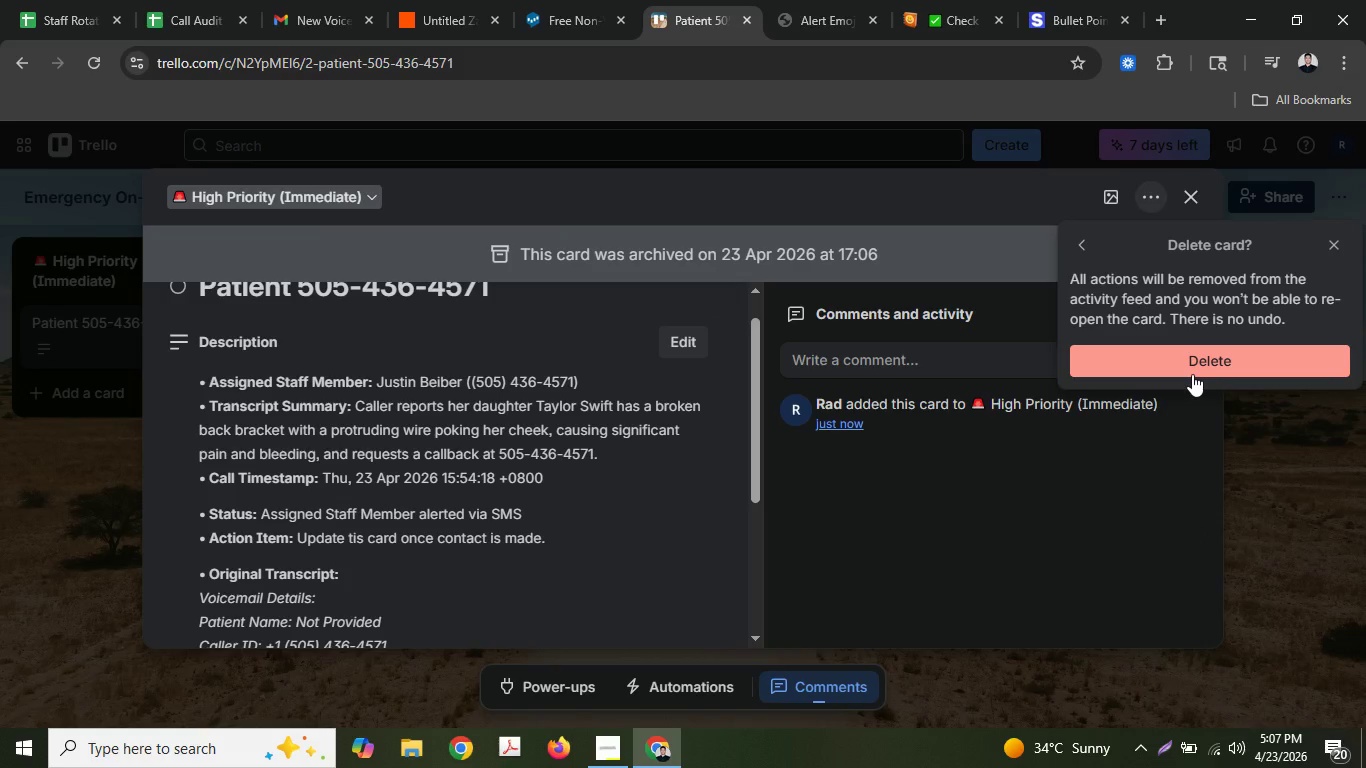 
left_click([1192, 374])
 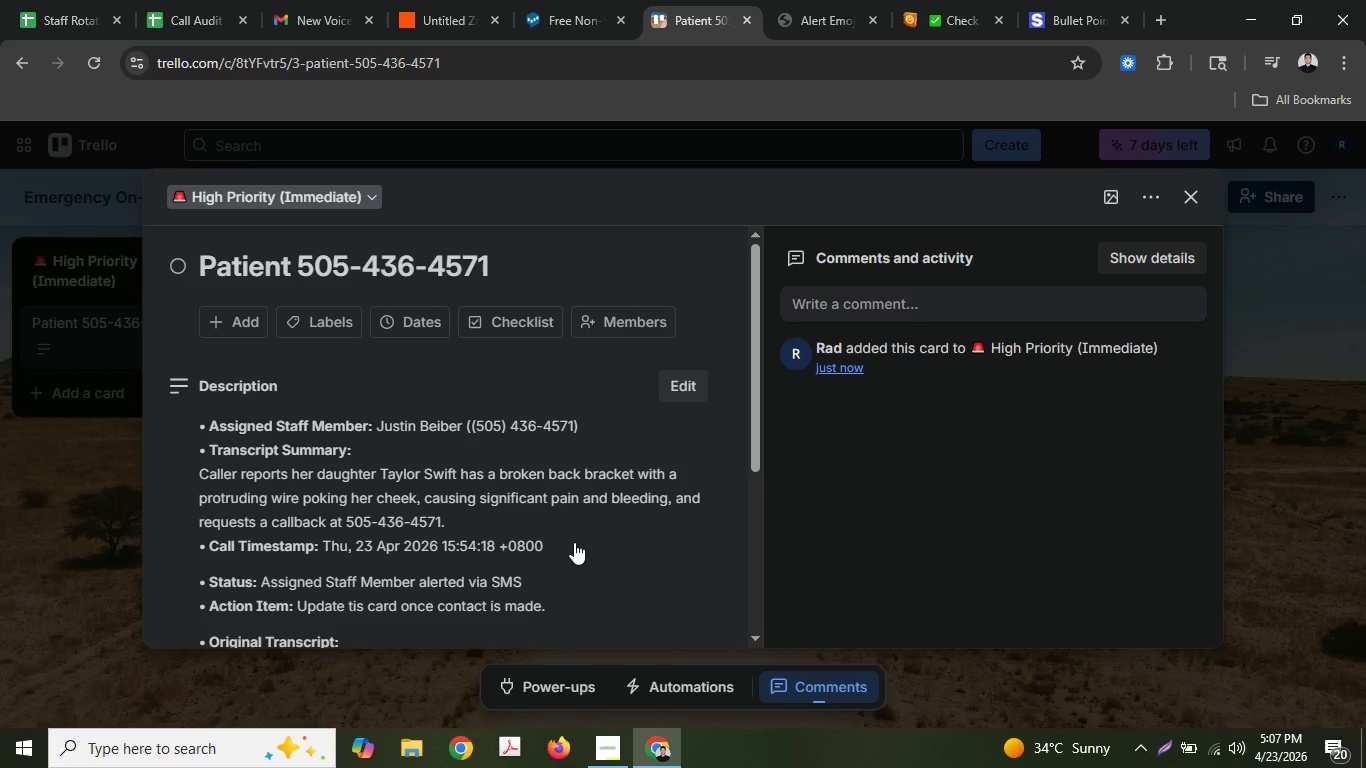 
wait(10.88)
 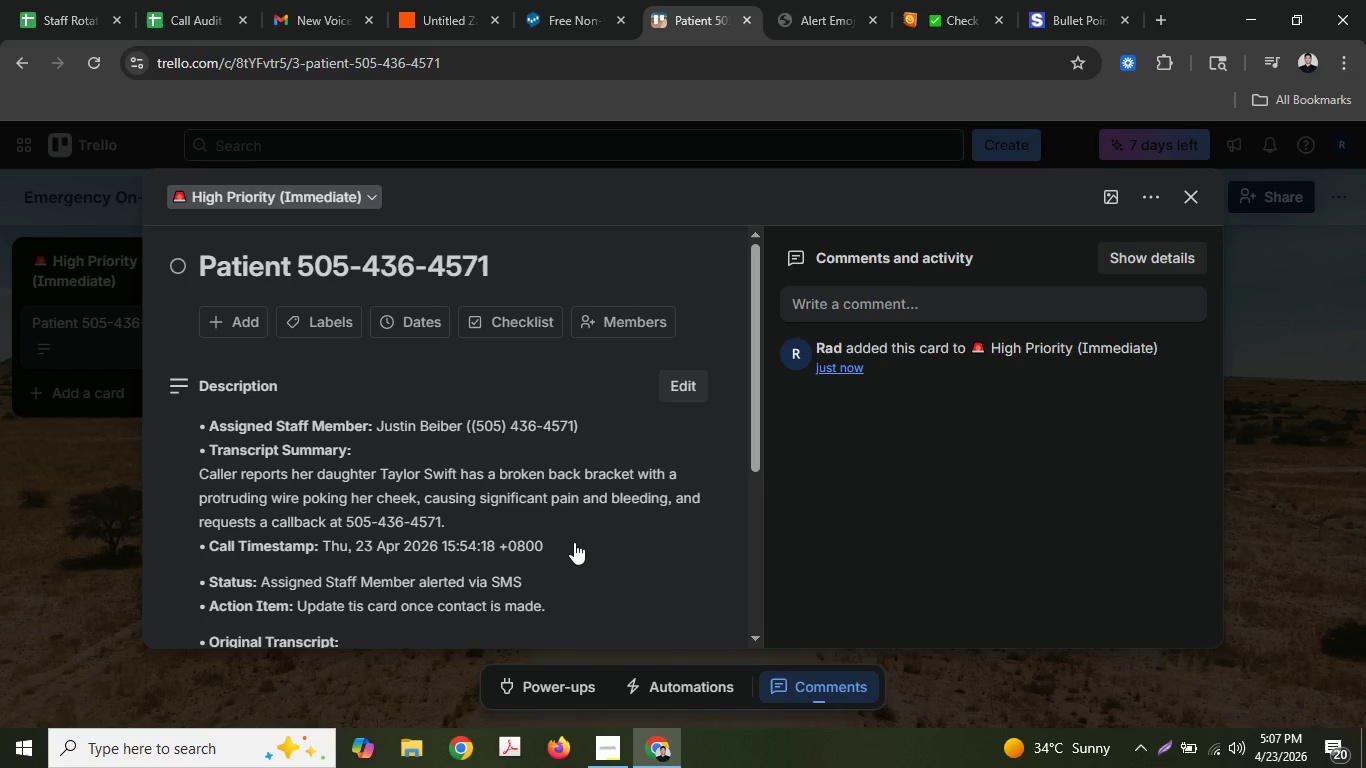 
scroll: coordinate [578, 533], scroll_direction: down, amount: 3.0
 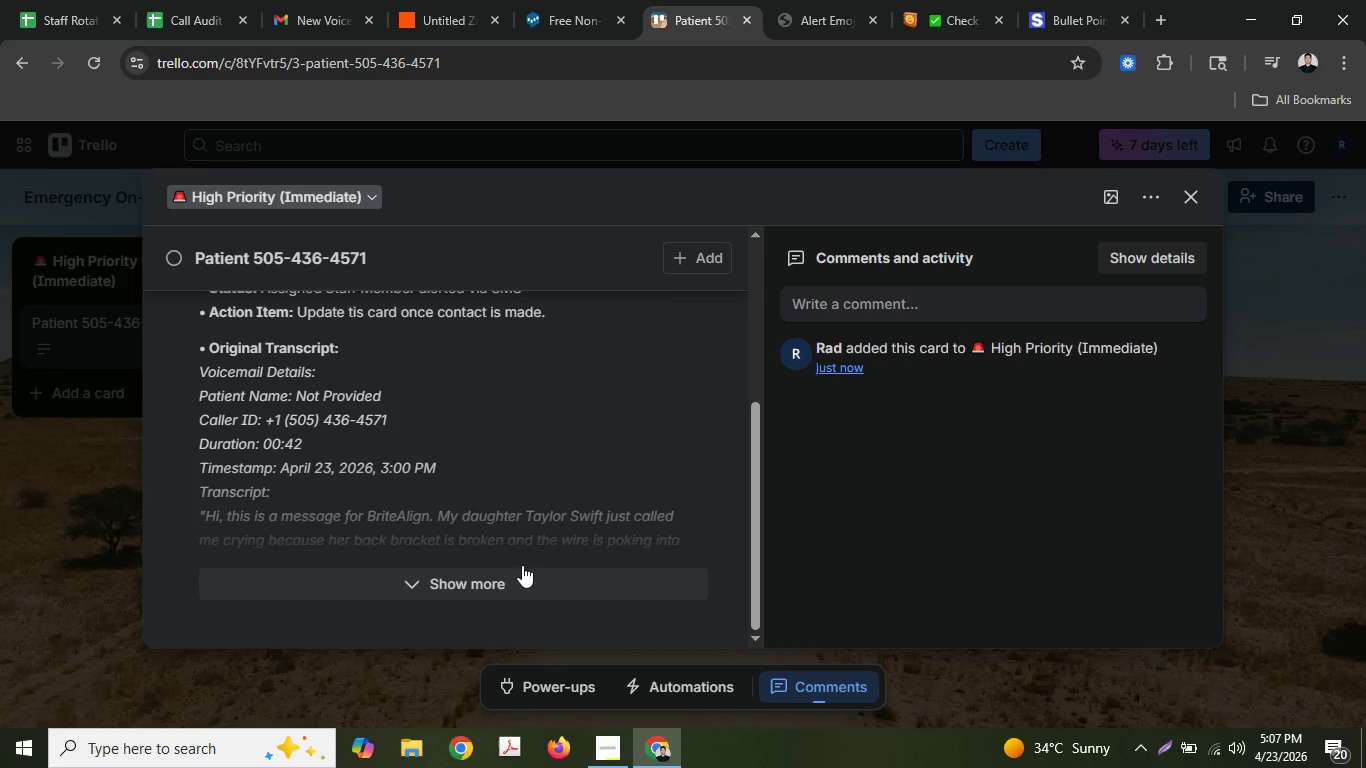 
left_click([517, 589])
 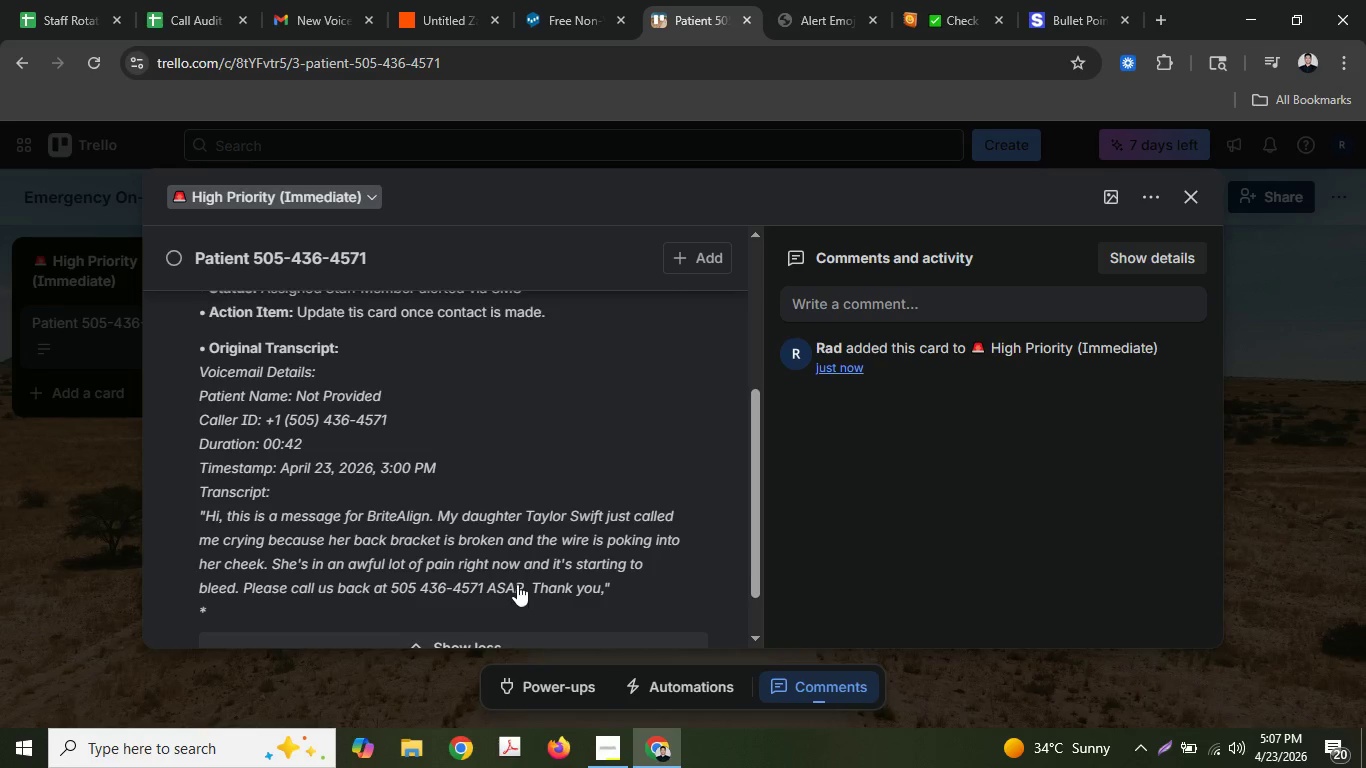 
scroll: coordinate [517, 583], scroll_direction: up, amount: 3.0
 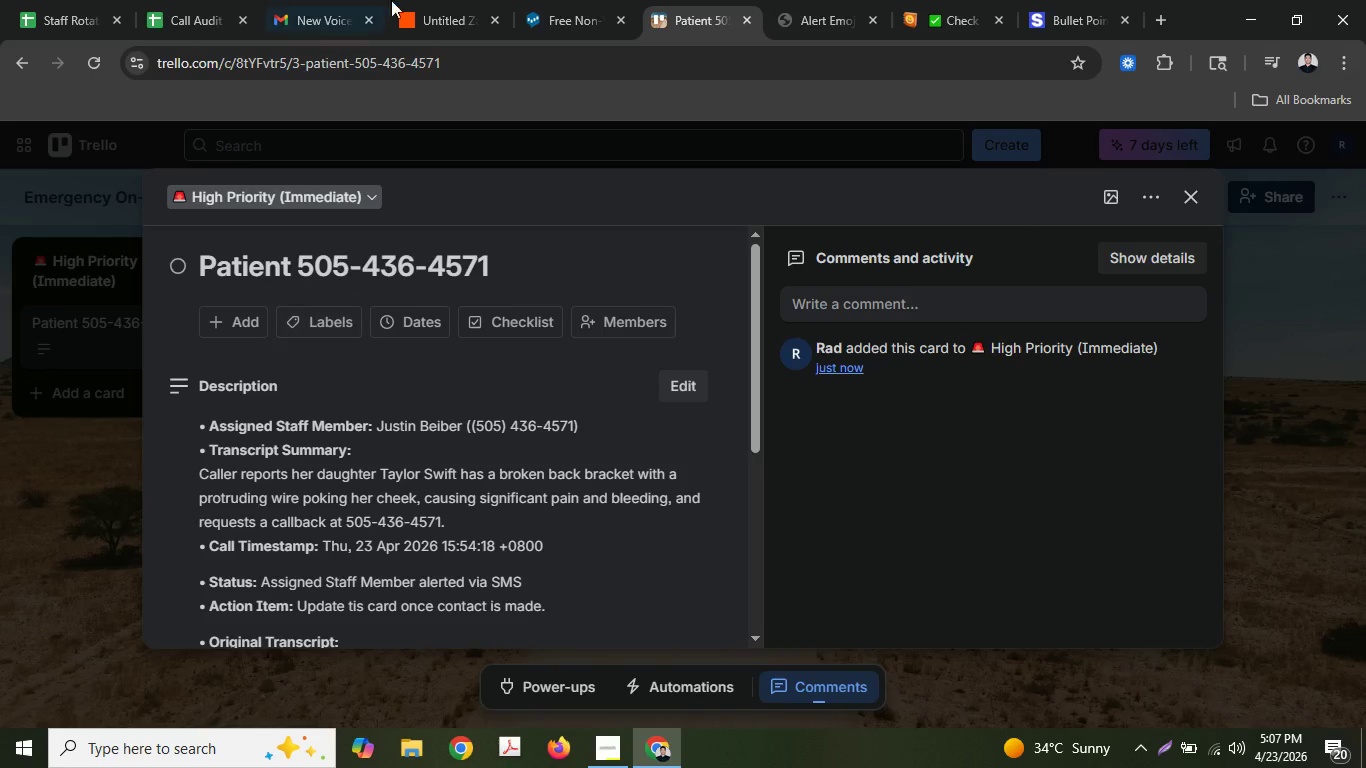 
left_click([512, 0])
 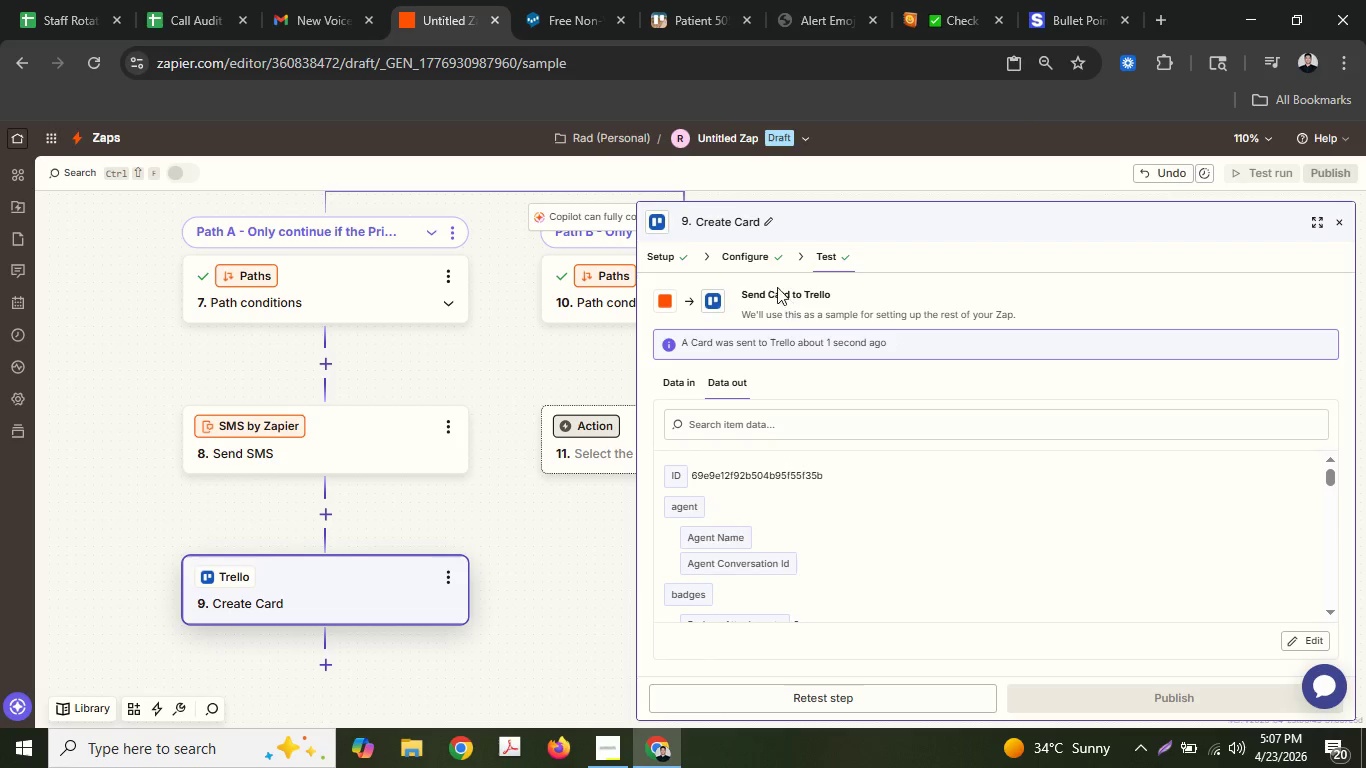 
left_click([749, 258])
 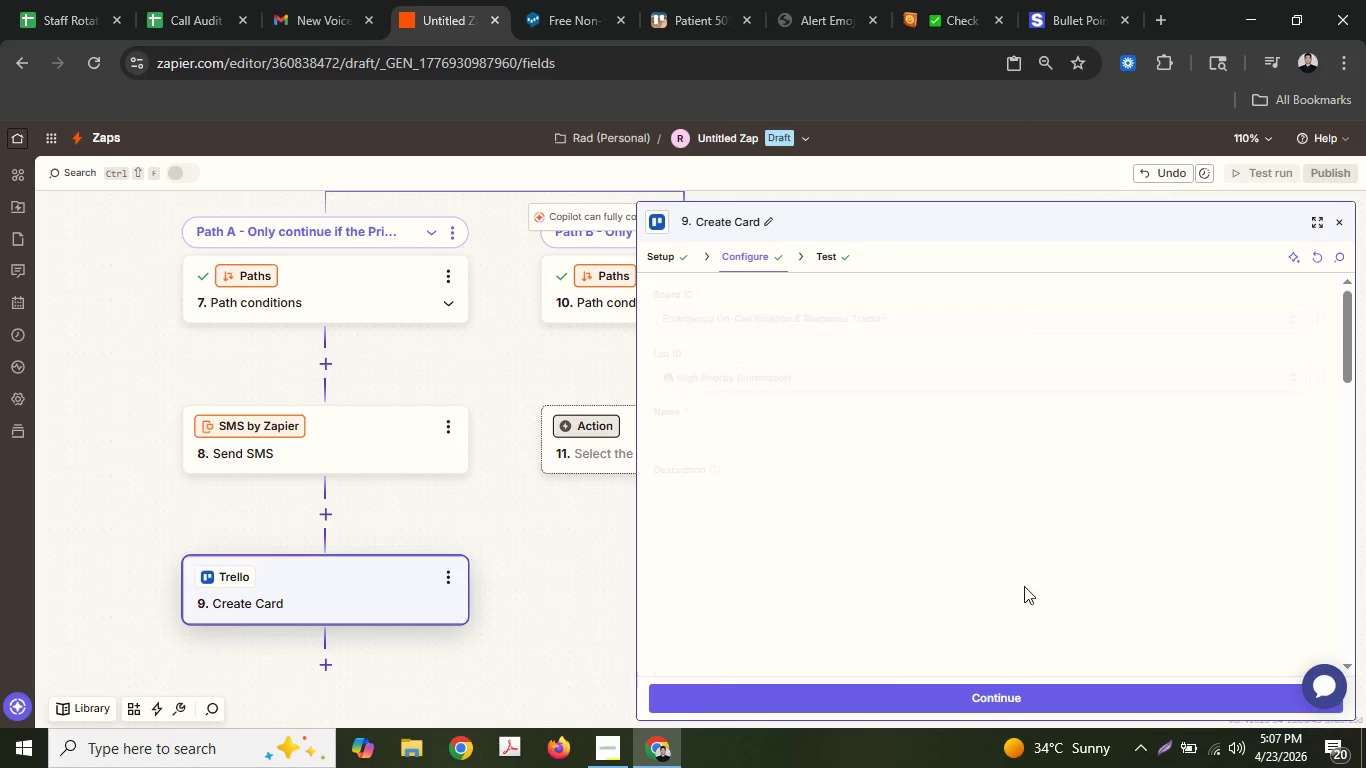 
scroll: coordinate [1024, 586], scroll_direction: down, amount: 2.0
 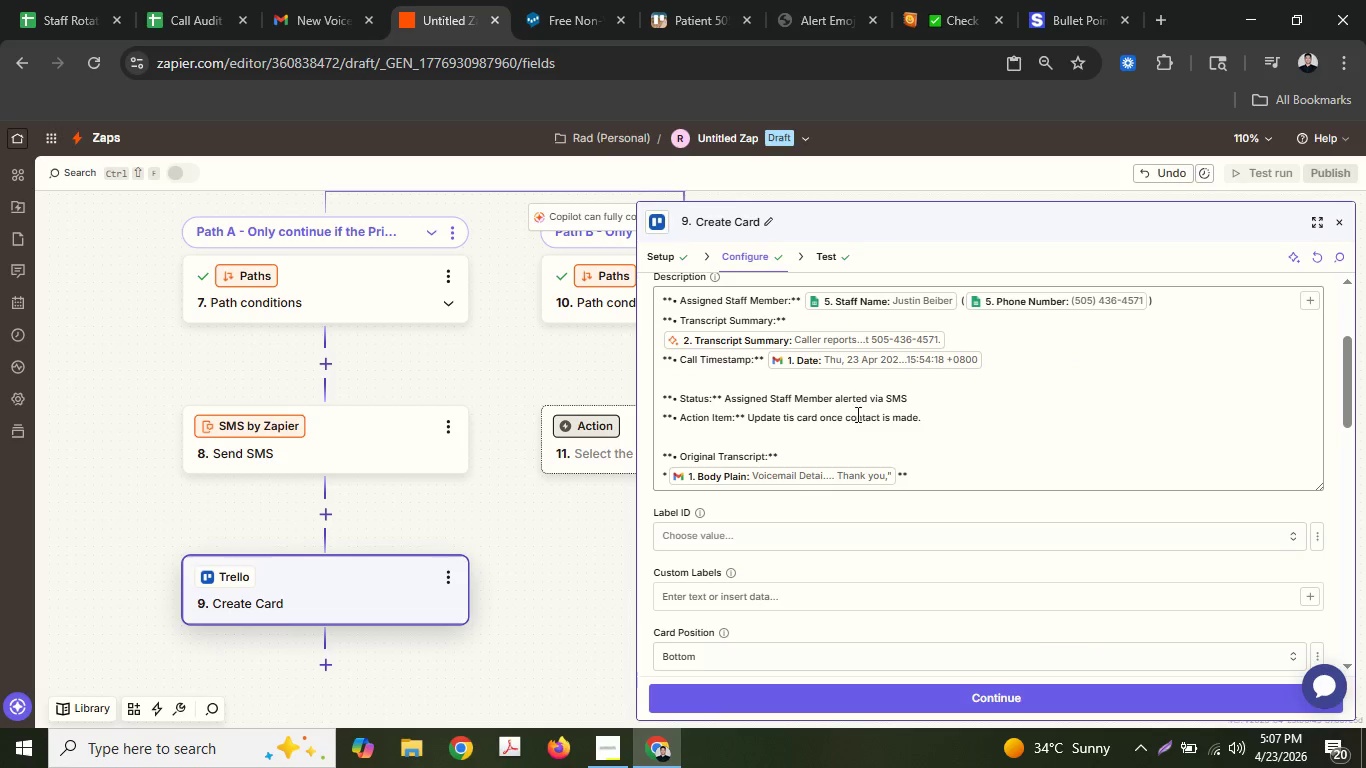 
left_click([787, 419])
 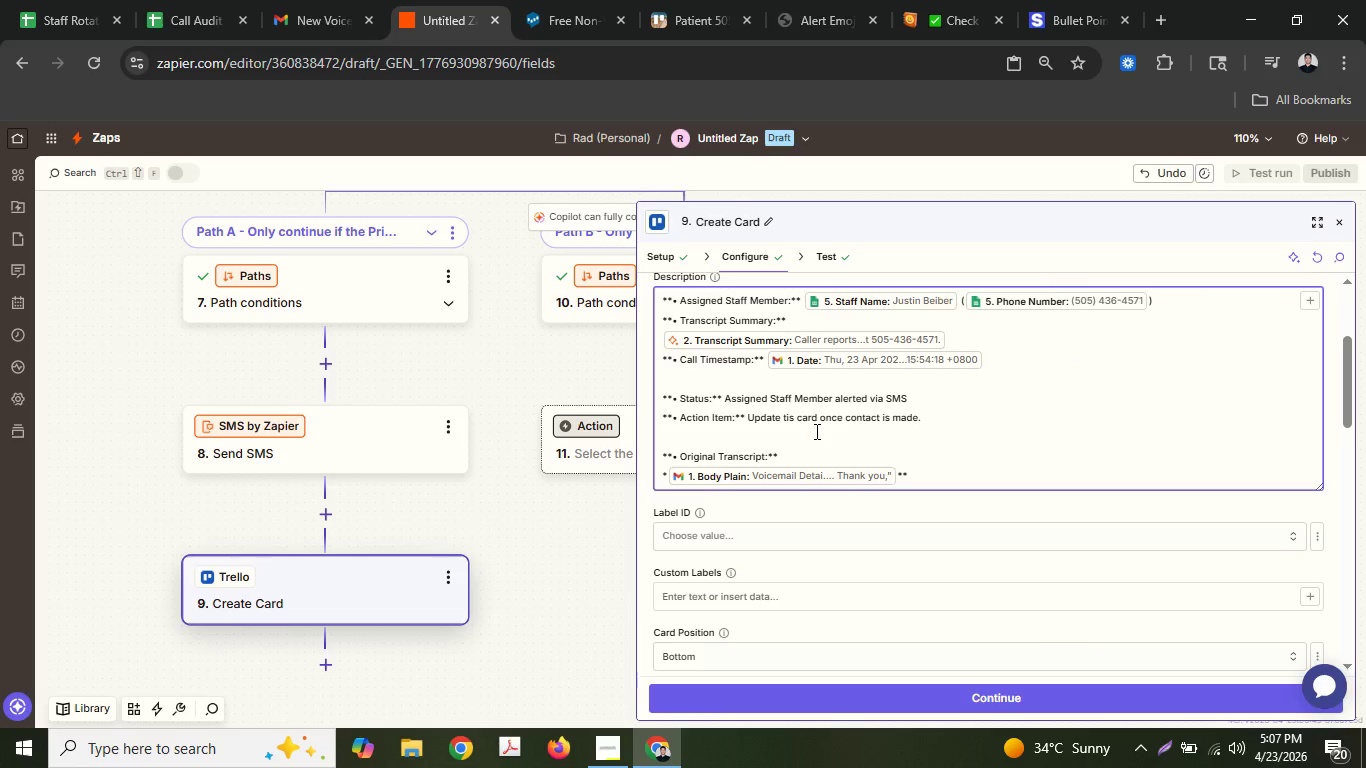 
key(H)
 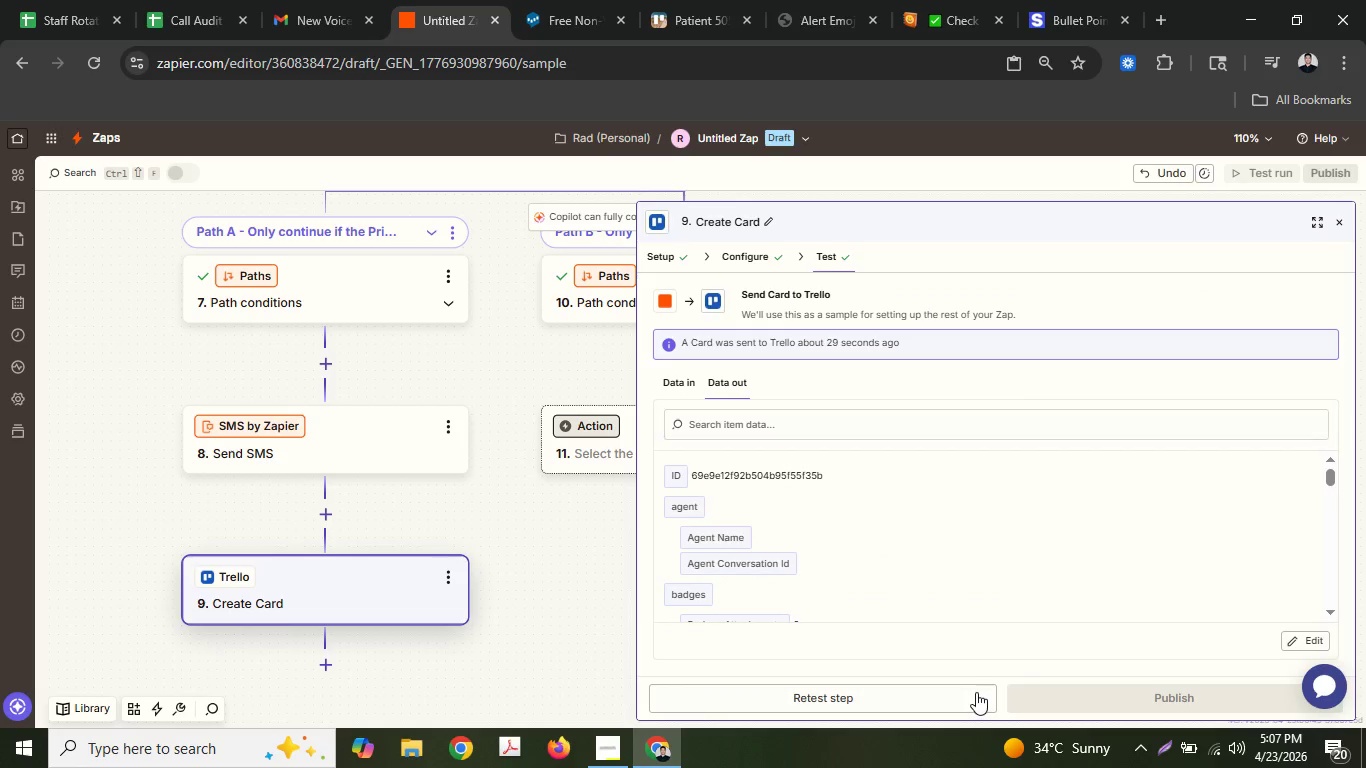 
left_click([633, 0])
 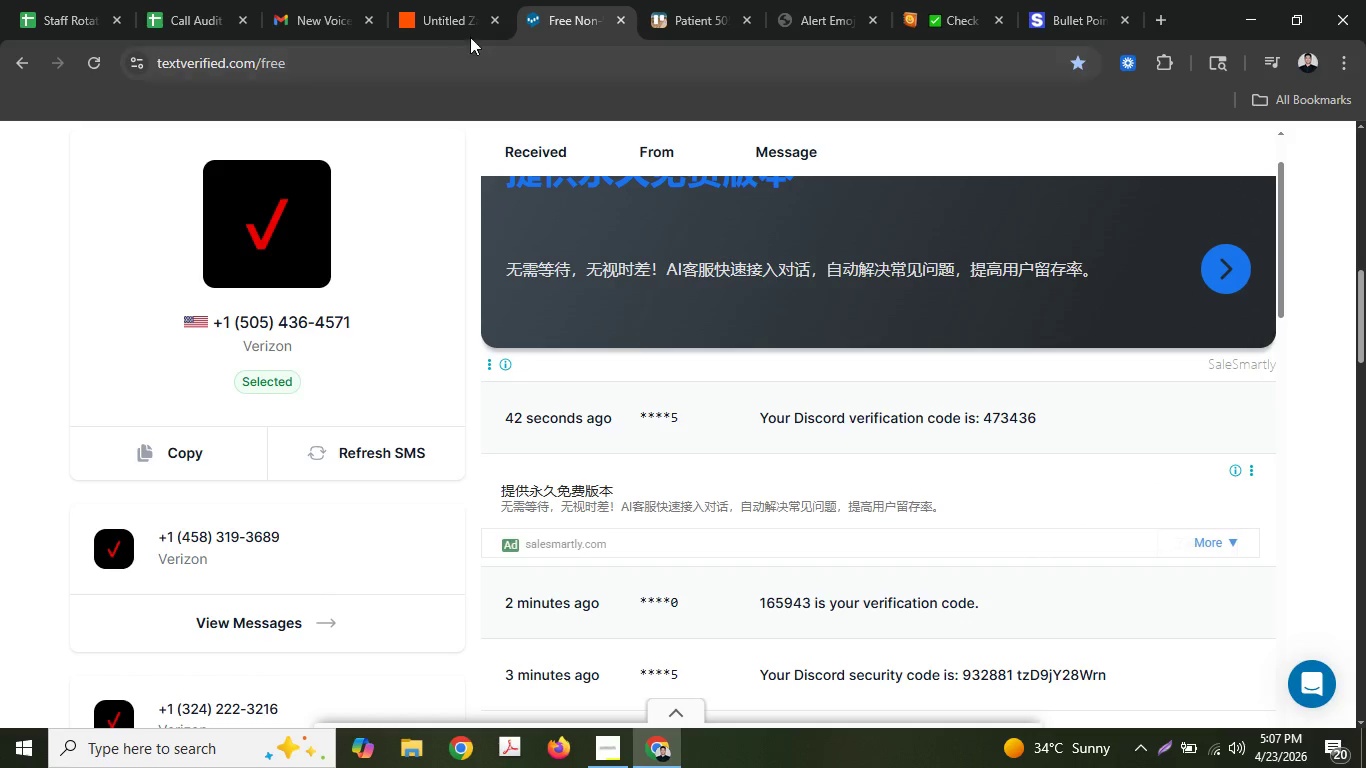 
left_click([684, 0])
 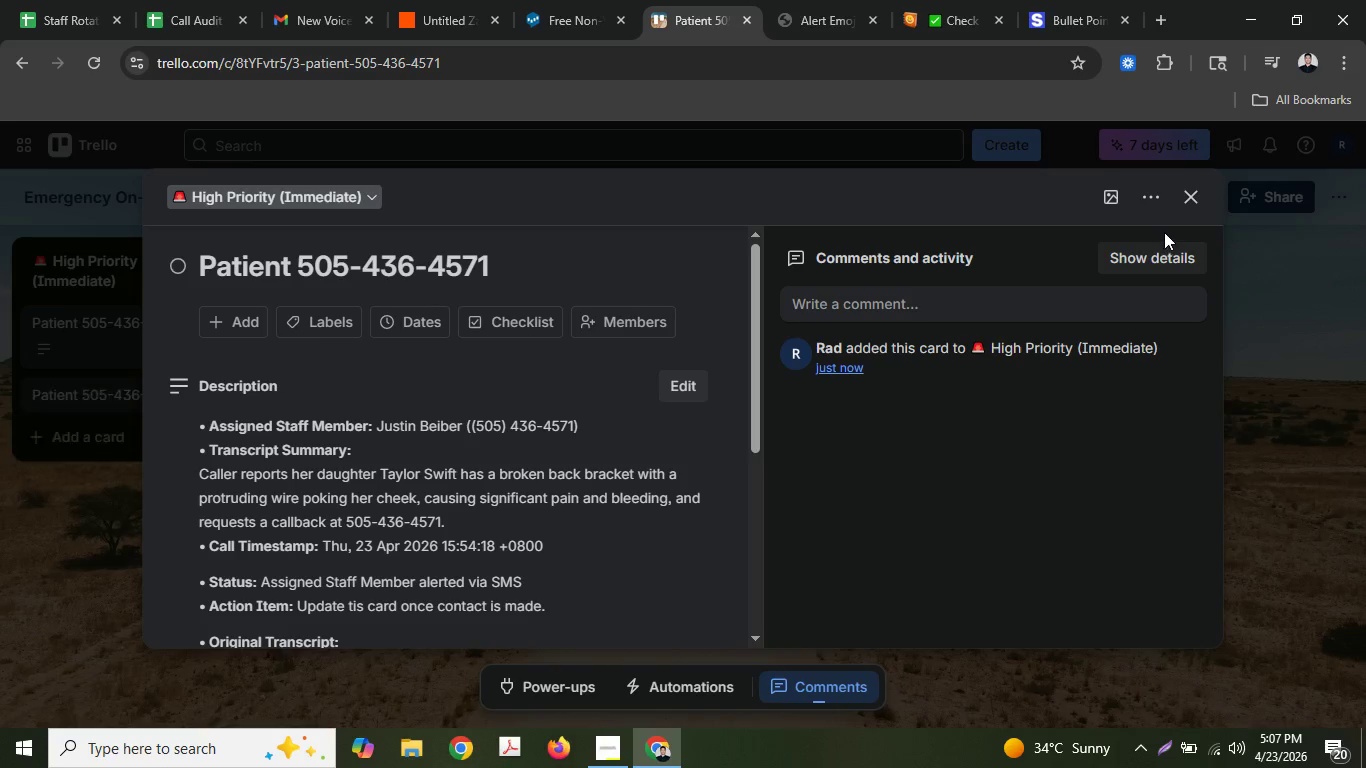 
left_click([1164, 193])
 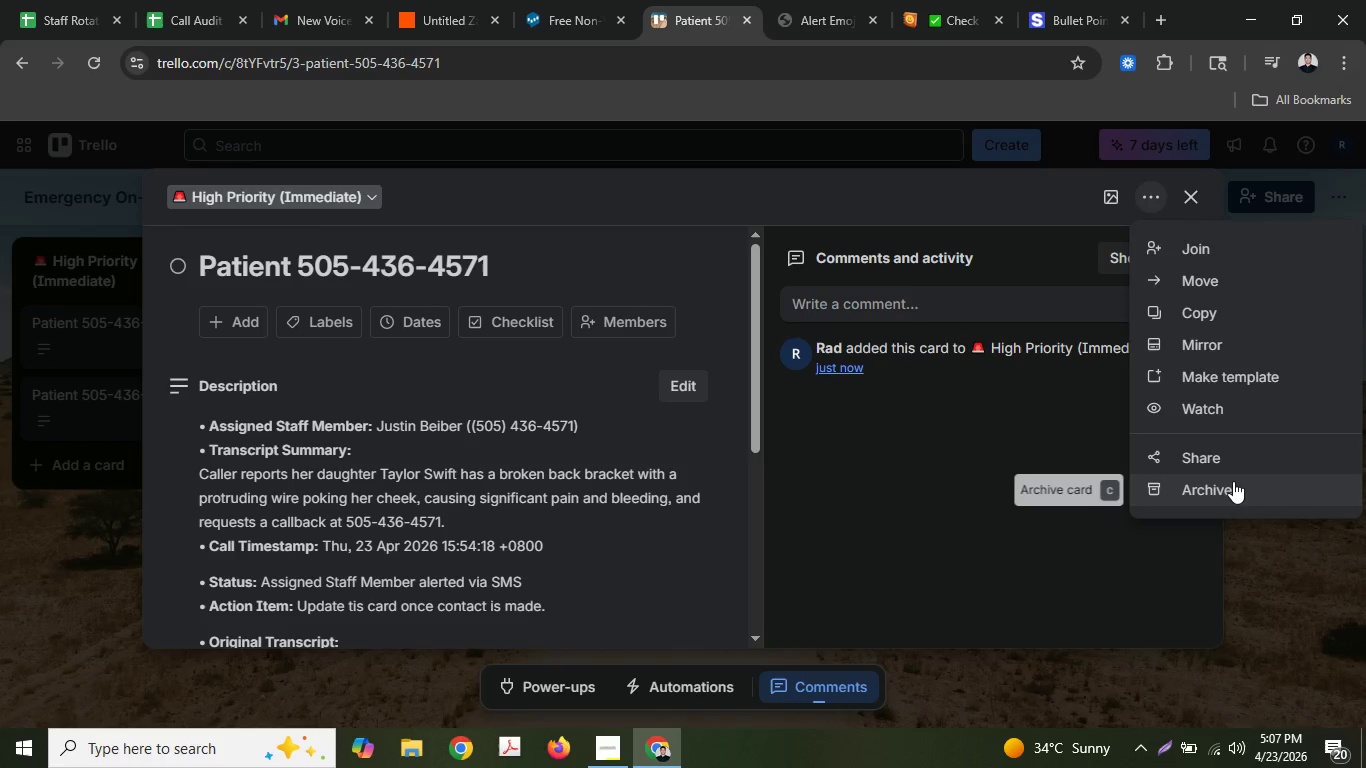 
left_click([1233, 481])
 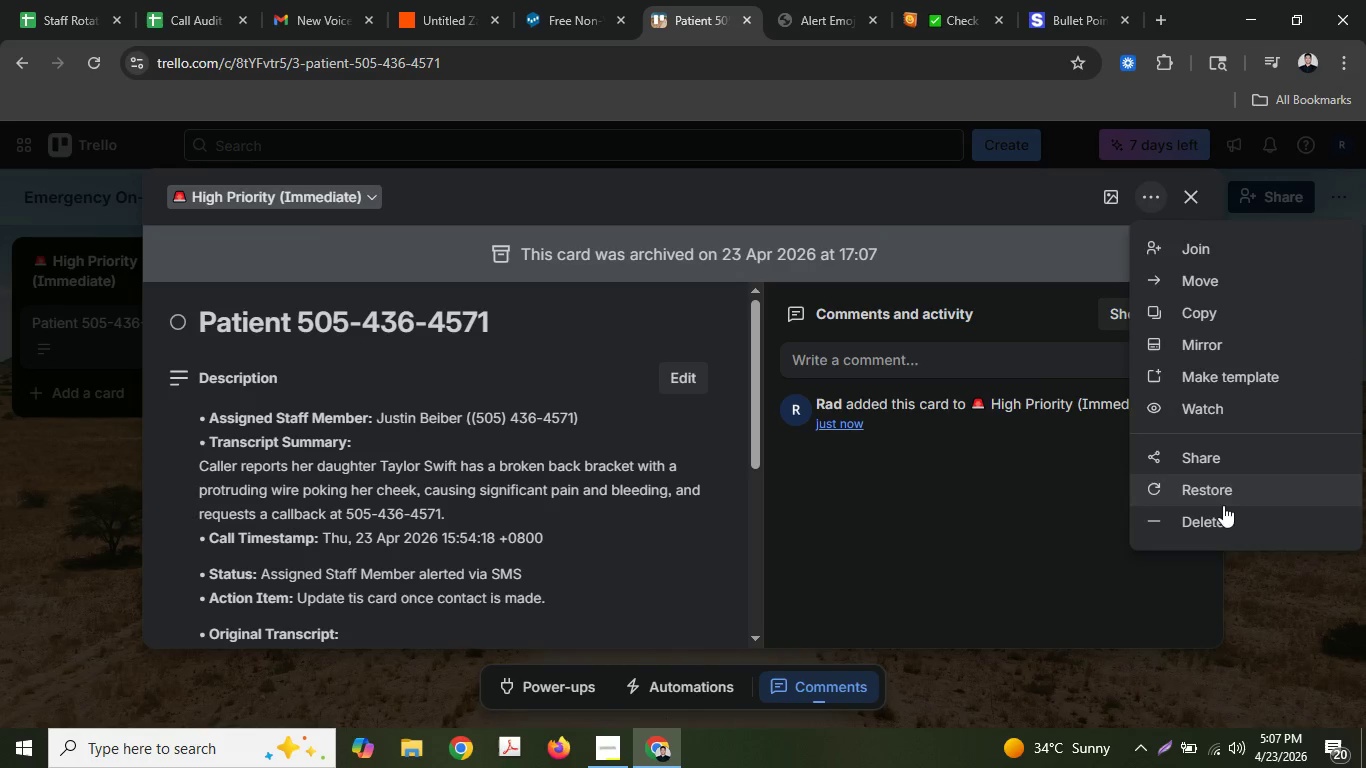 
left_click([1217, 518])
 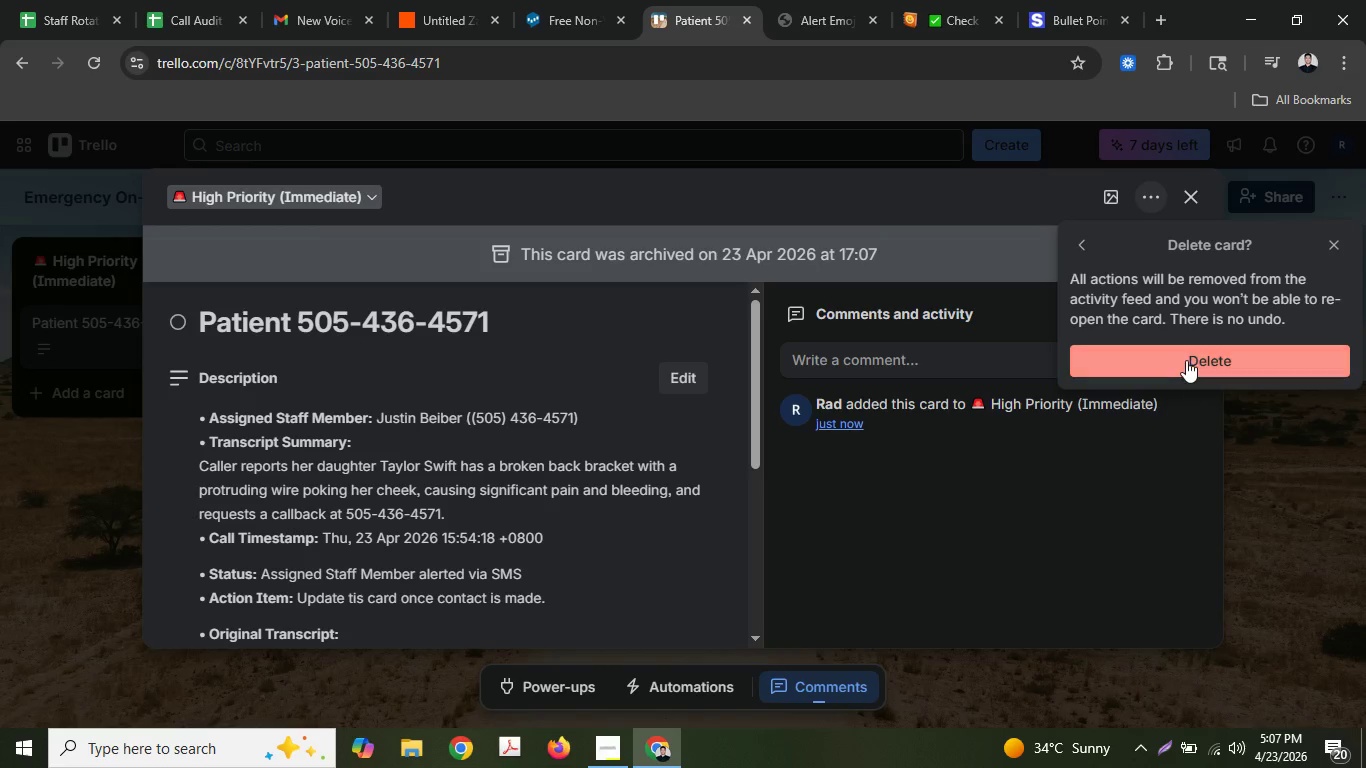 
left_click([1186, 360])
 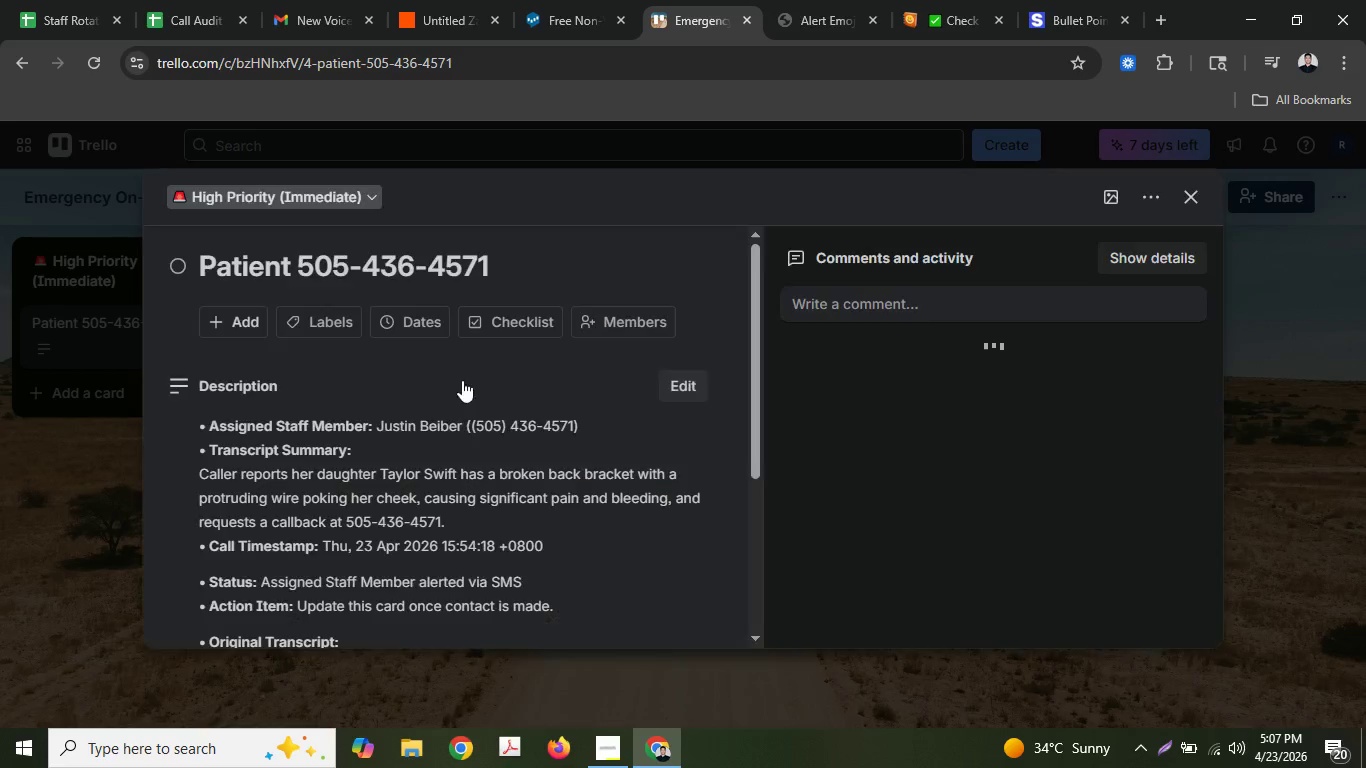 
scroll: coordinate [543, 367], scroll_direction: down, amount: 3.0
 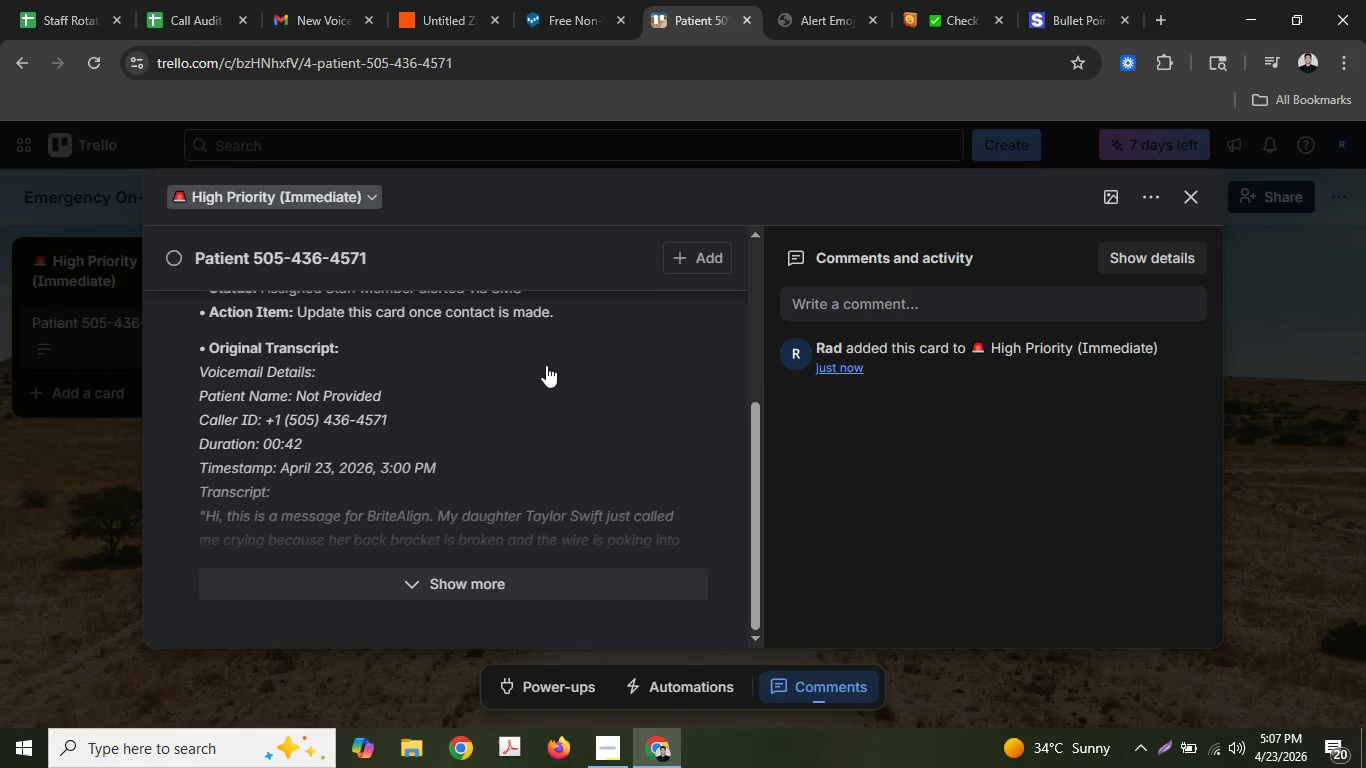 
scroll: coordinate [548, 364], scroll_direction: up, amount: 1.0
 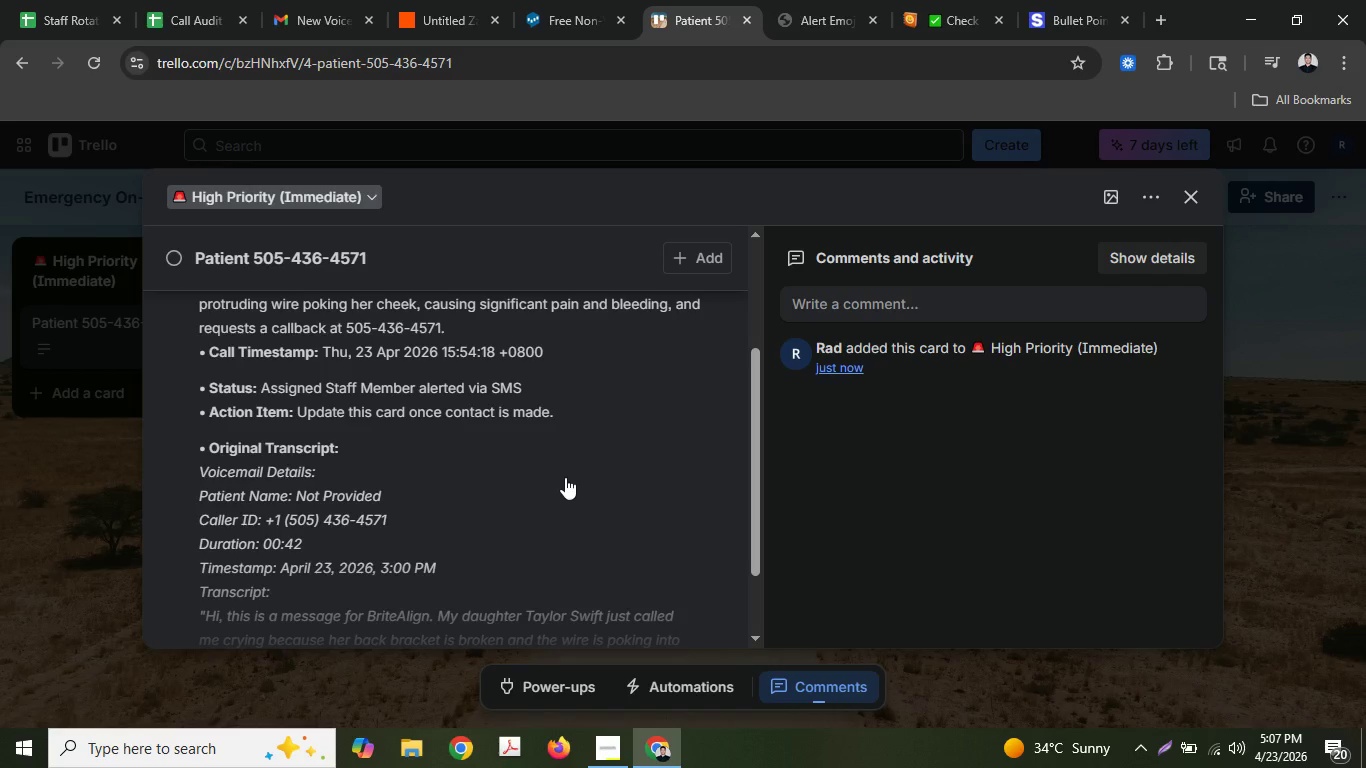 
scroll: coordinate [565, 475], scroll_direction: down, amount: 2.0
 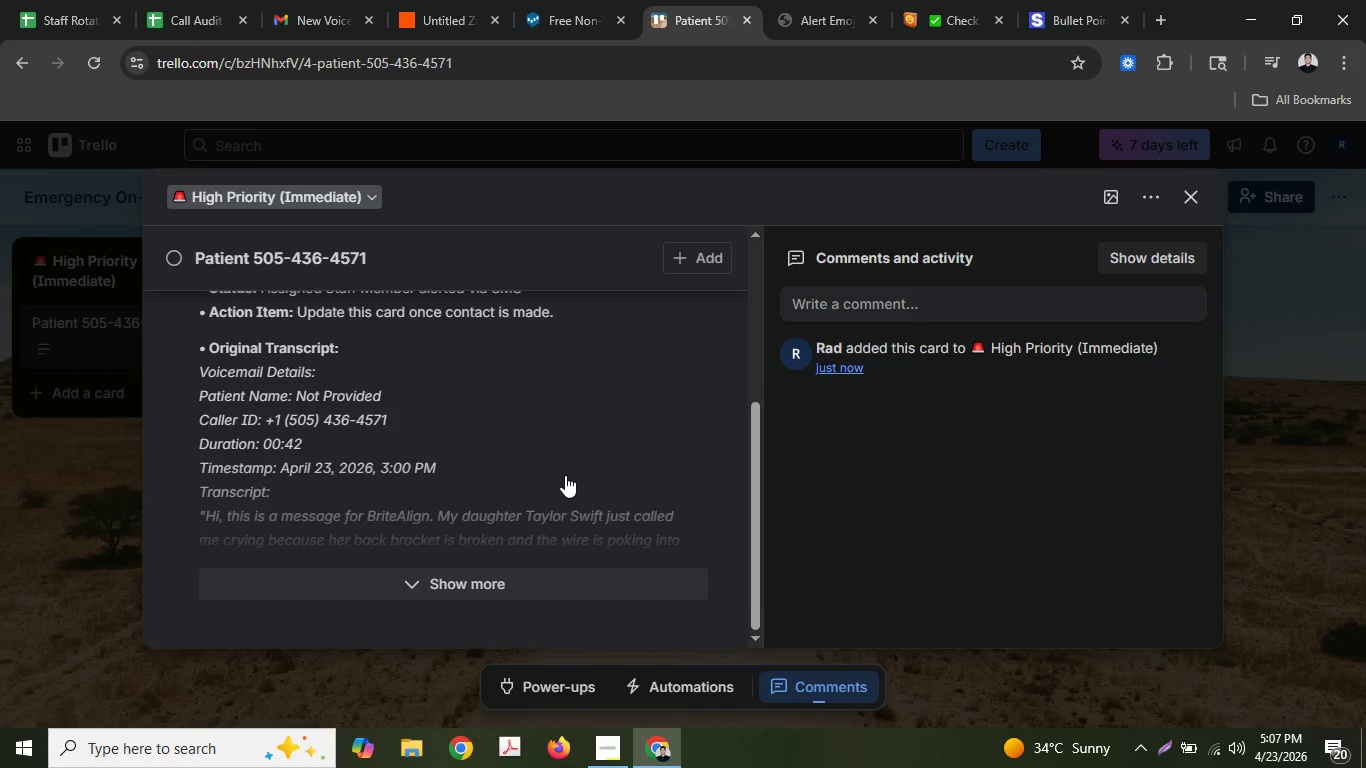 
scroll: coordinate [565, 474], scroll_direction: up, amount: 3.0
 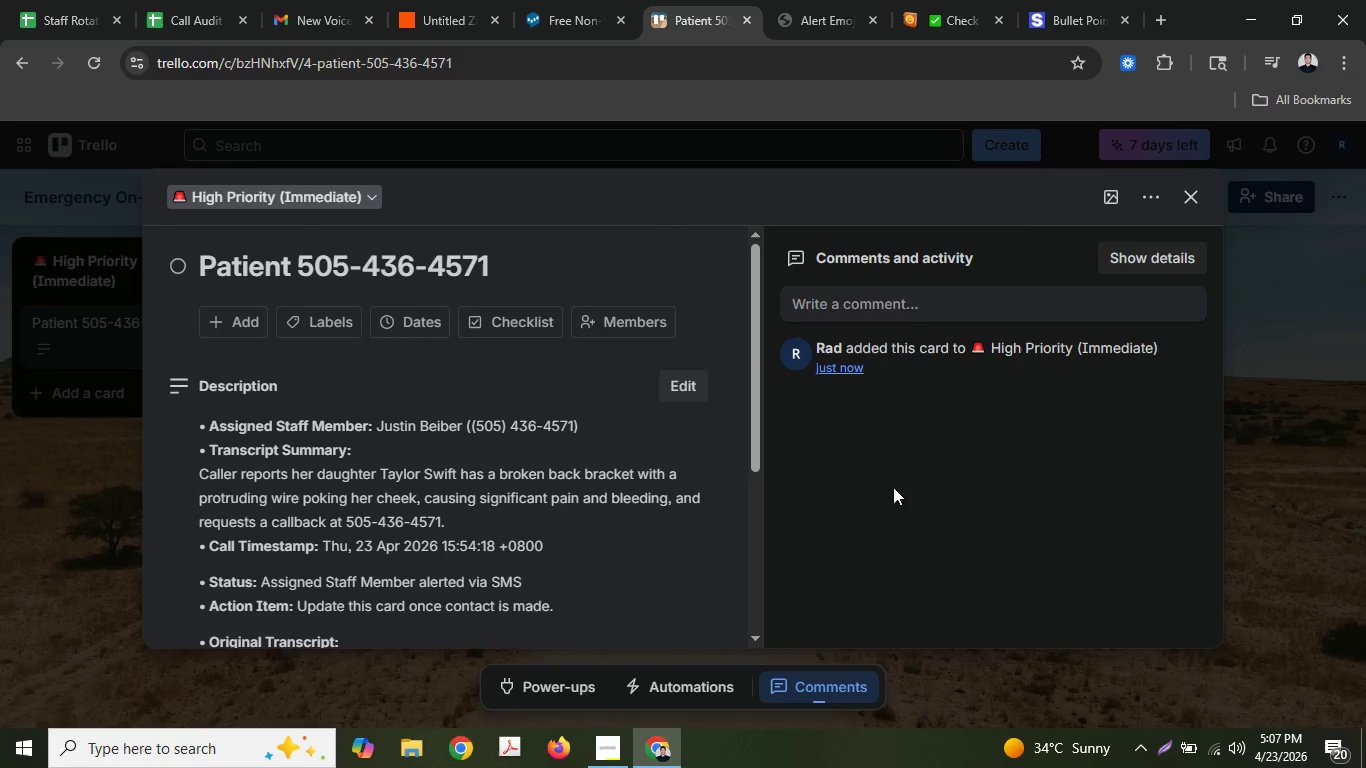 
left_click([1312, 377])
 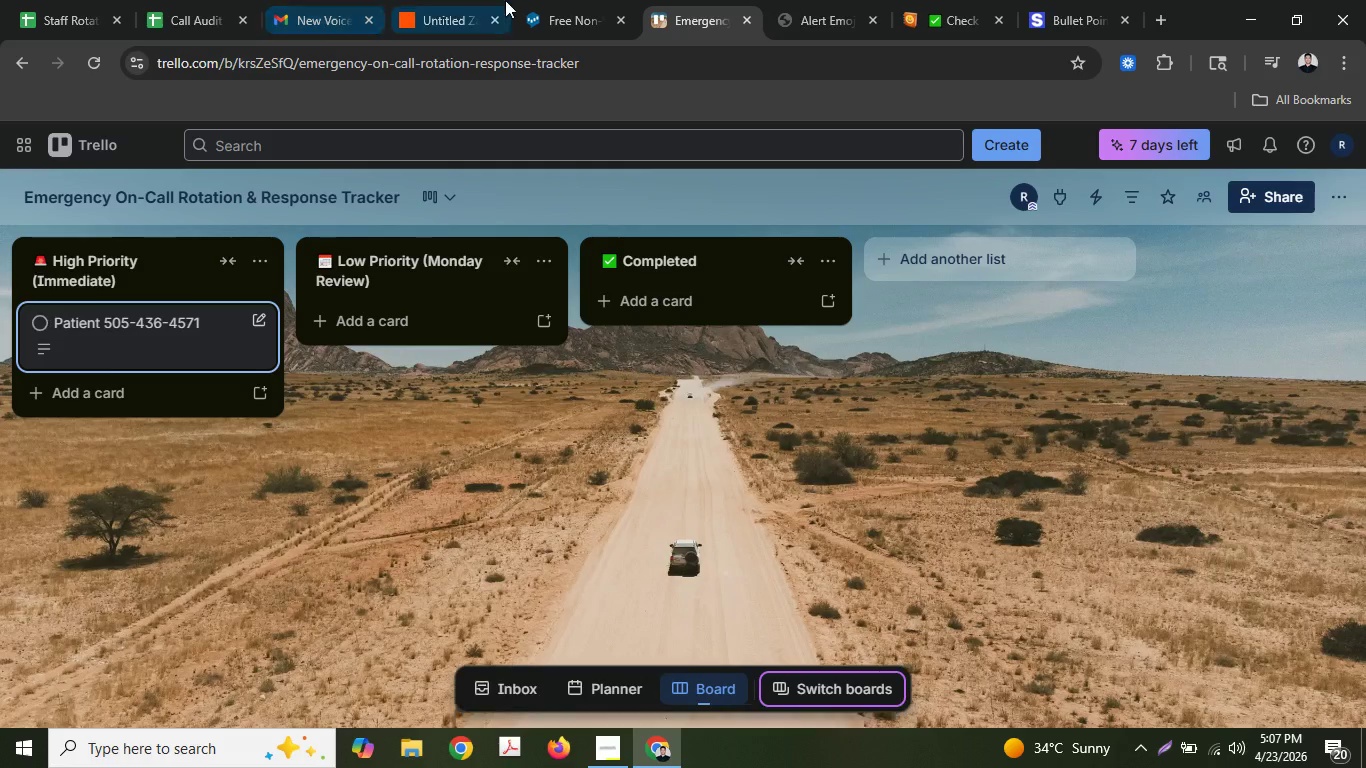 
mouse_move([568, 2])
 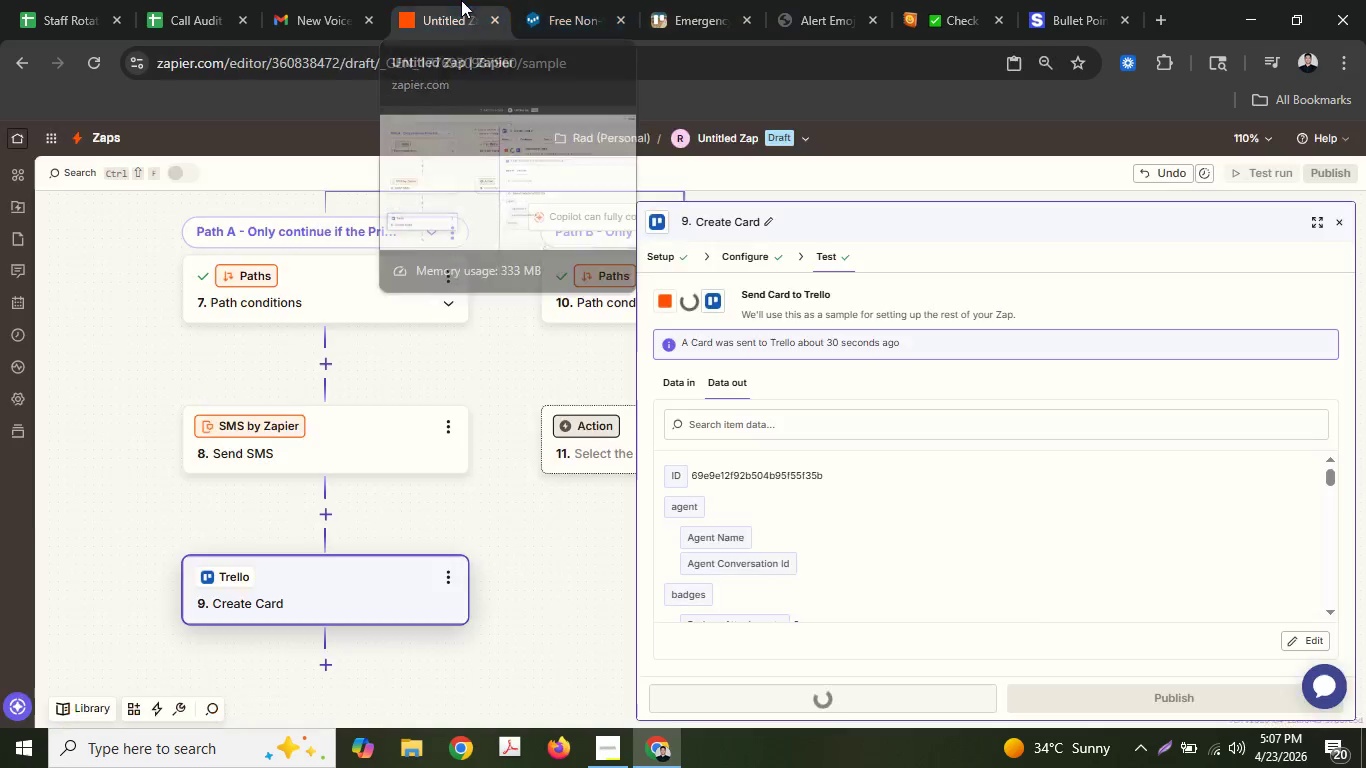 
left_click([461, 0])
 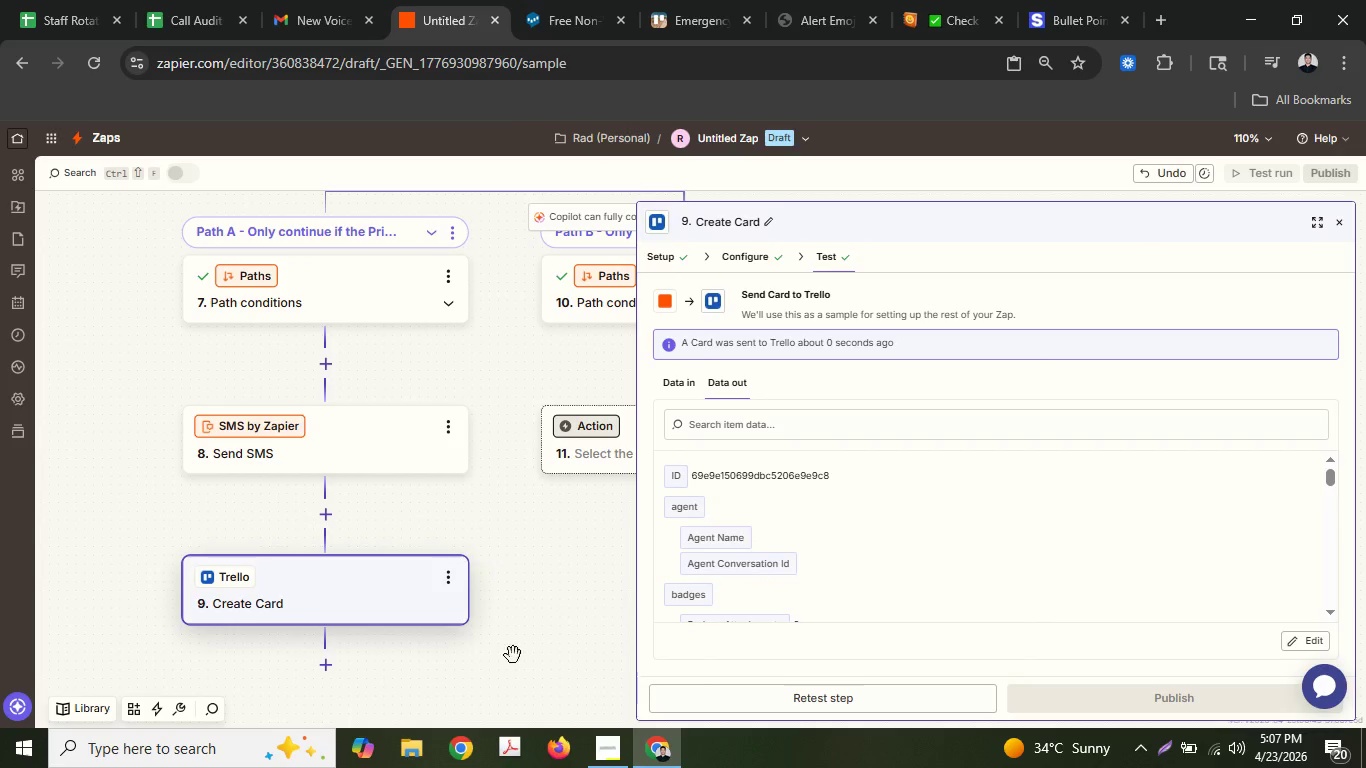 
left_click([622, 738])